 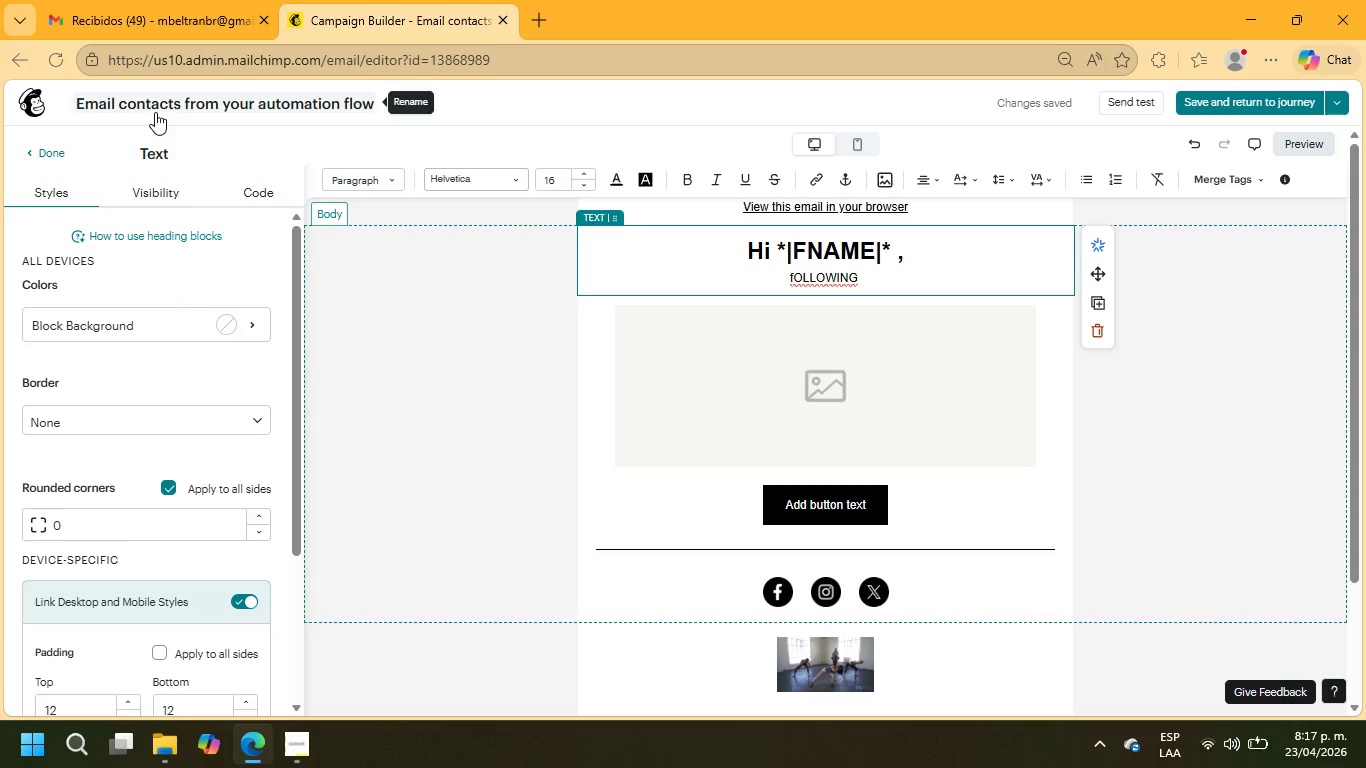 
left_click([156, 107])
 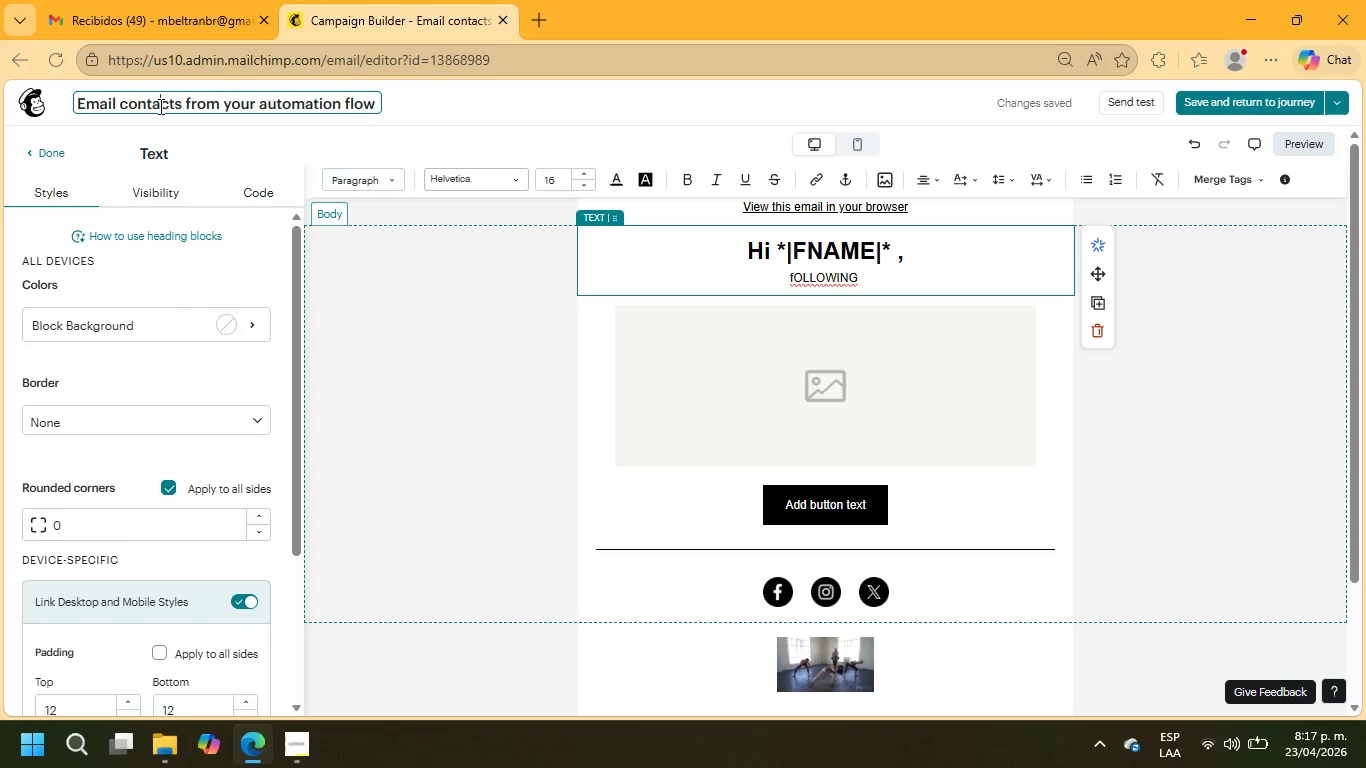 
double_click([159, 106])
 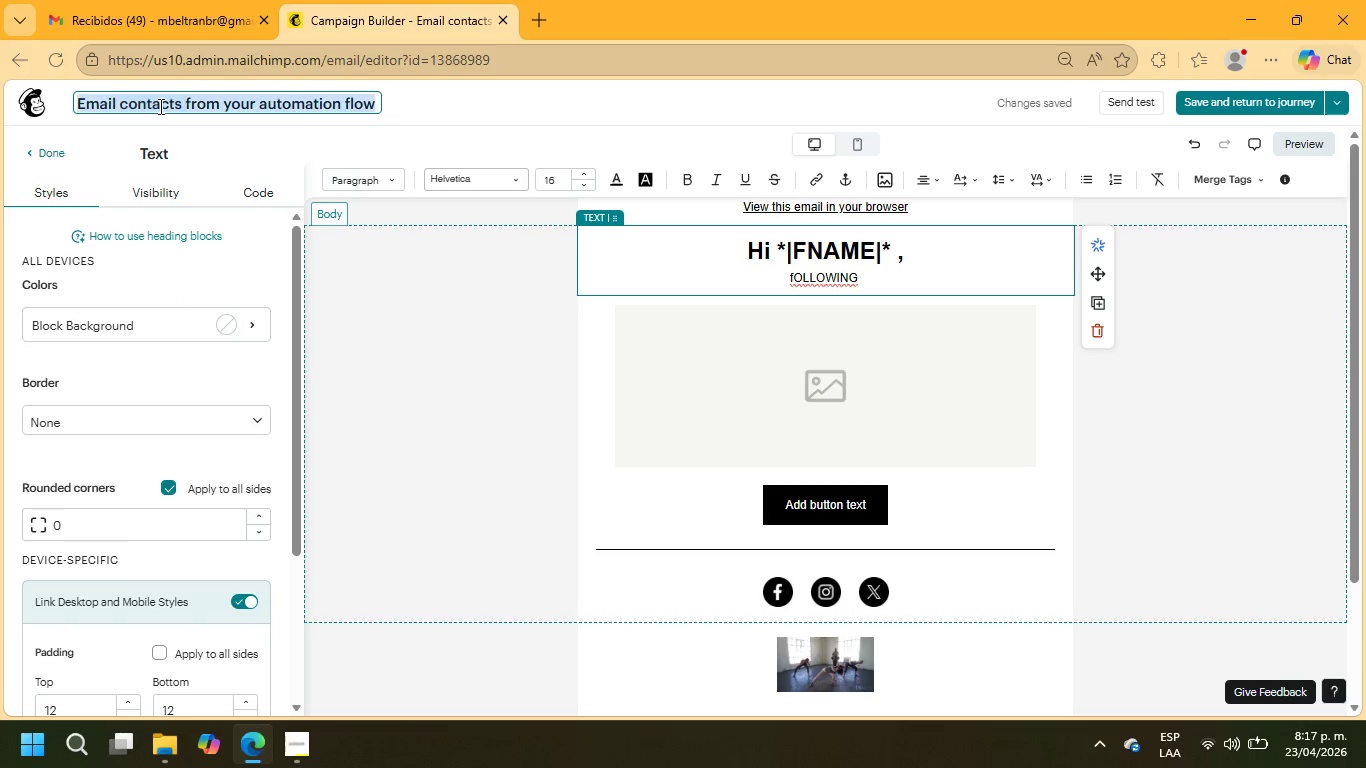 
triple_click([159, 106])
 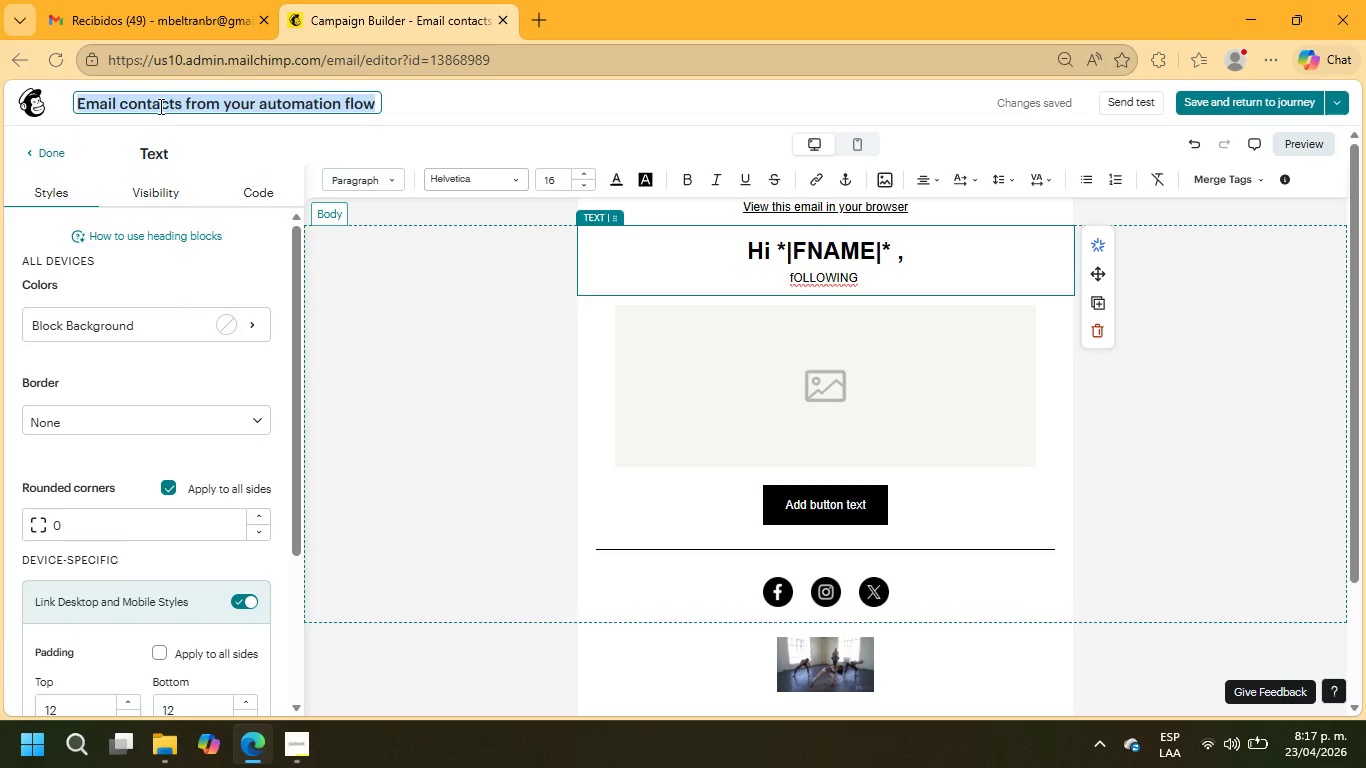 
type(EMAIL )
 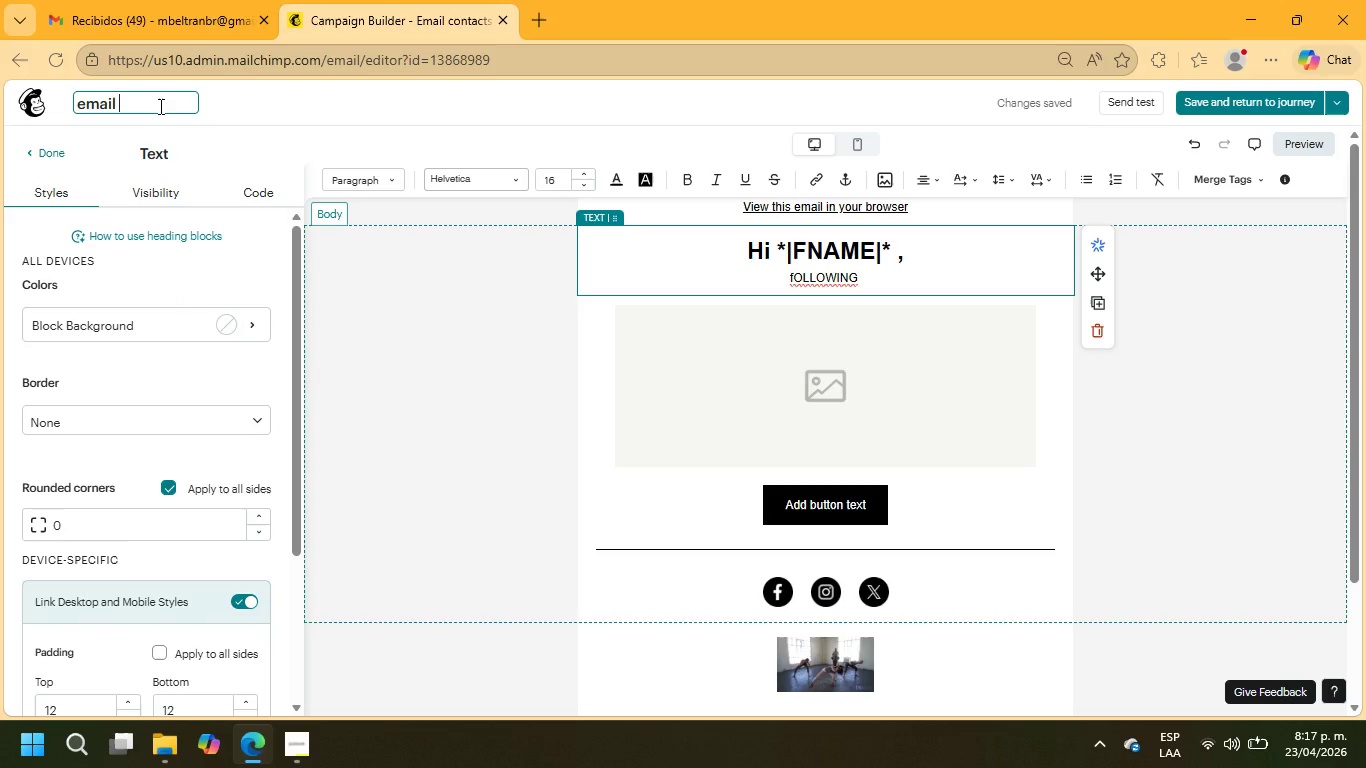 
type(2 - THE VALUE)
 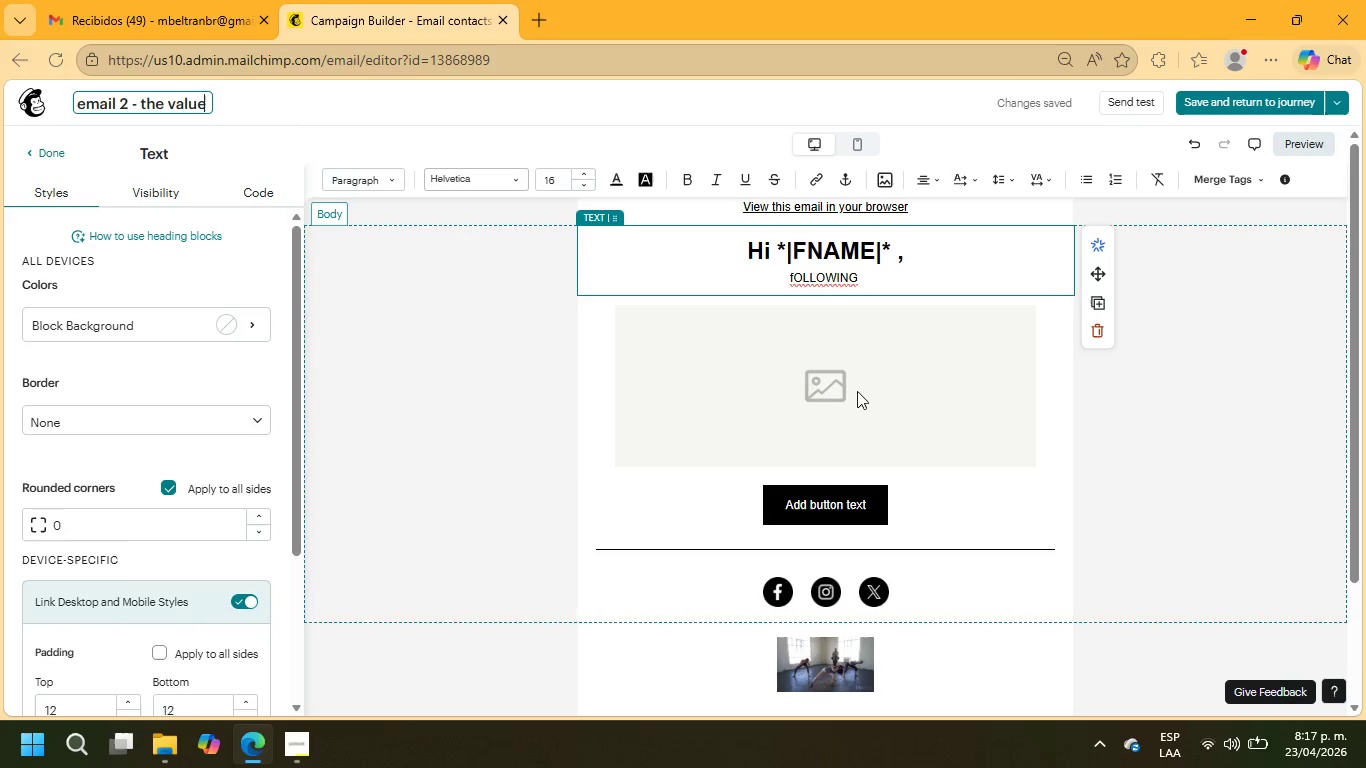 
left_click_drag(start_coordinate=[865, 276], to_coordinate=[770, 275])
 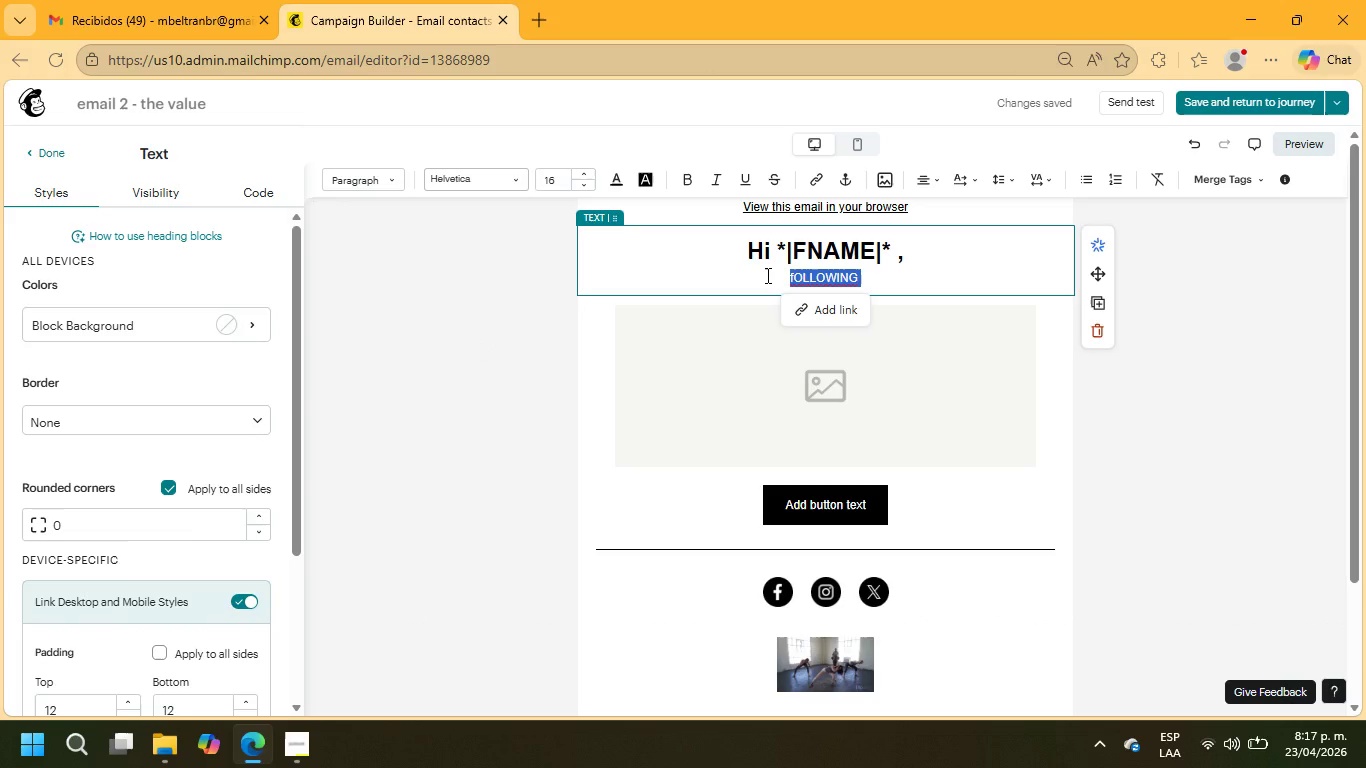 
type(f)
key(Backspace)
type(Following)
 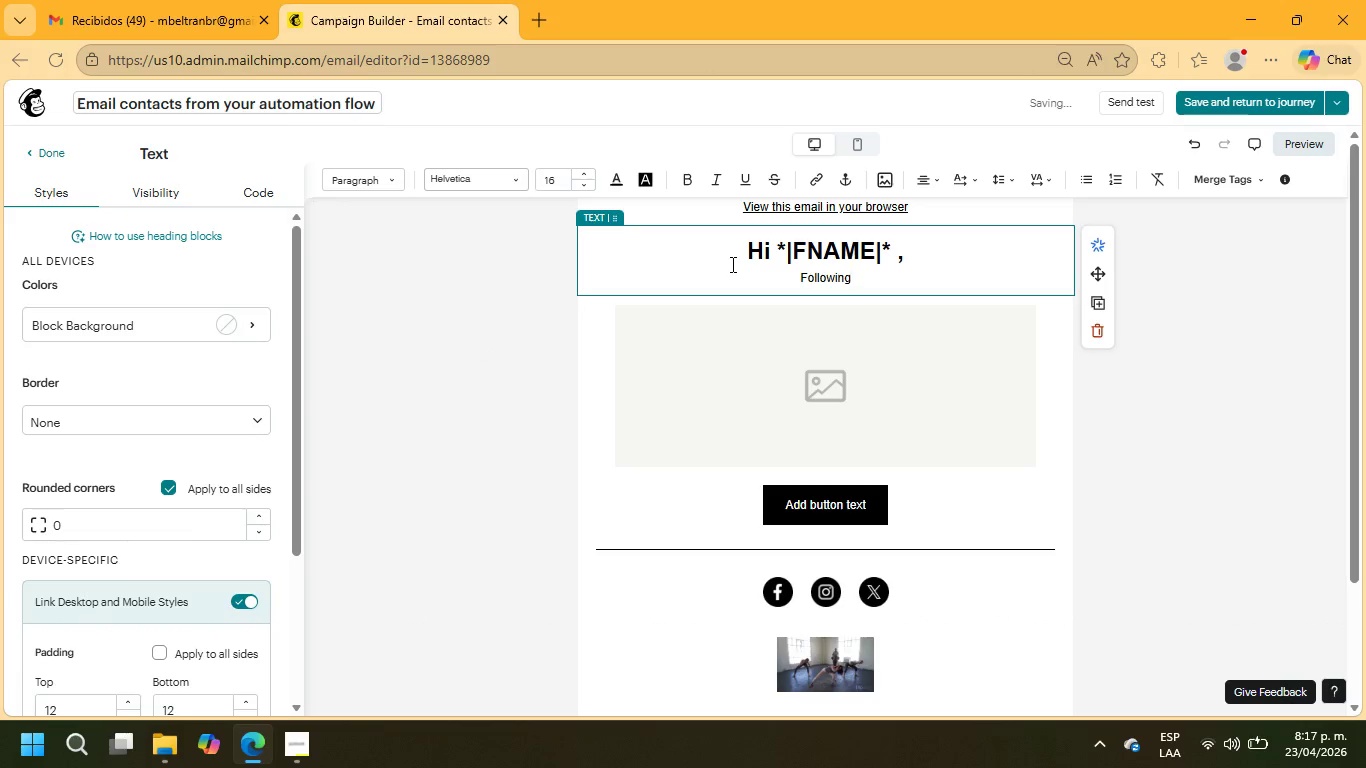 
type( up in case this is useful.)
 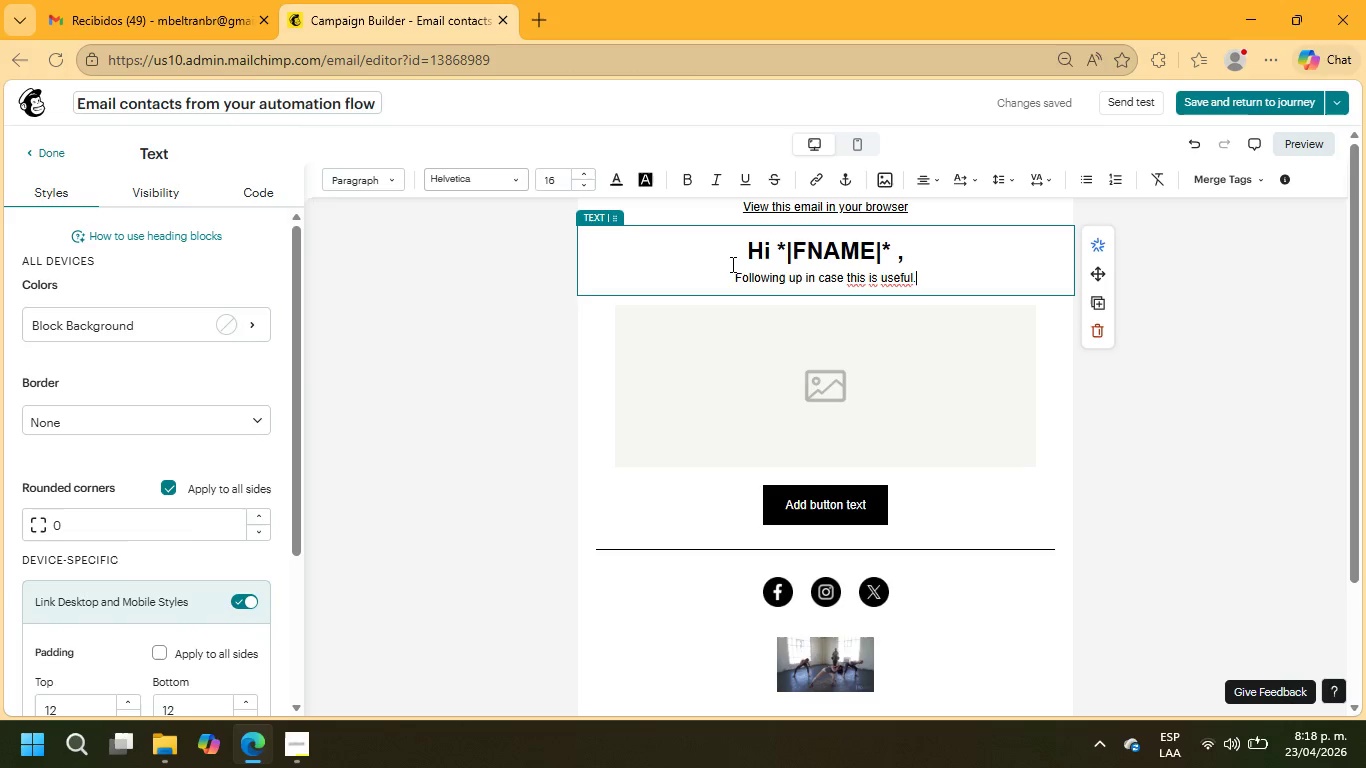 
wait(7.55)
 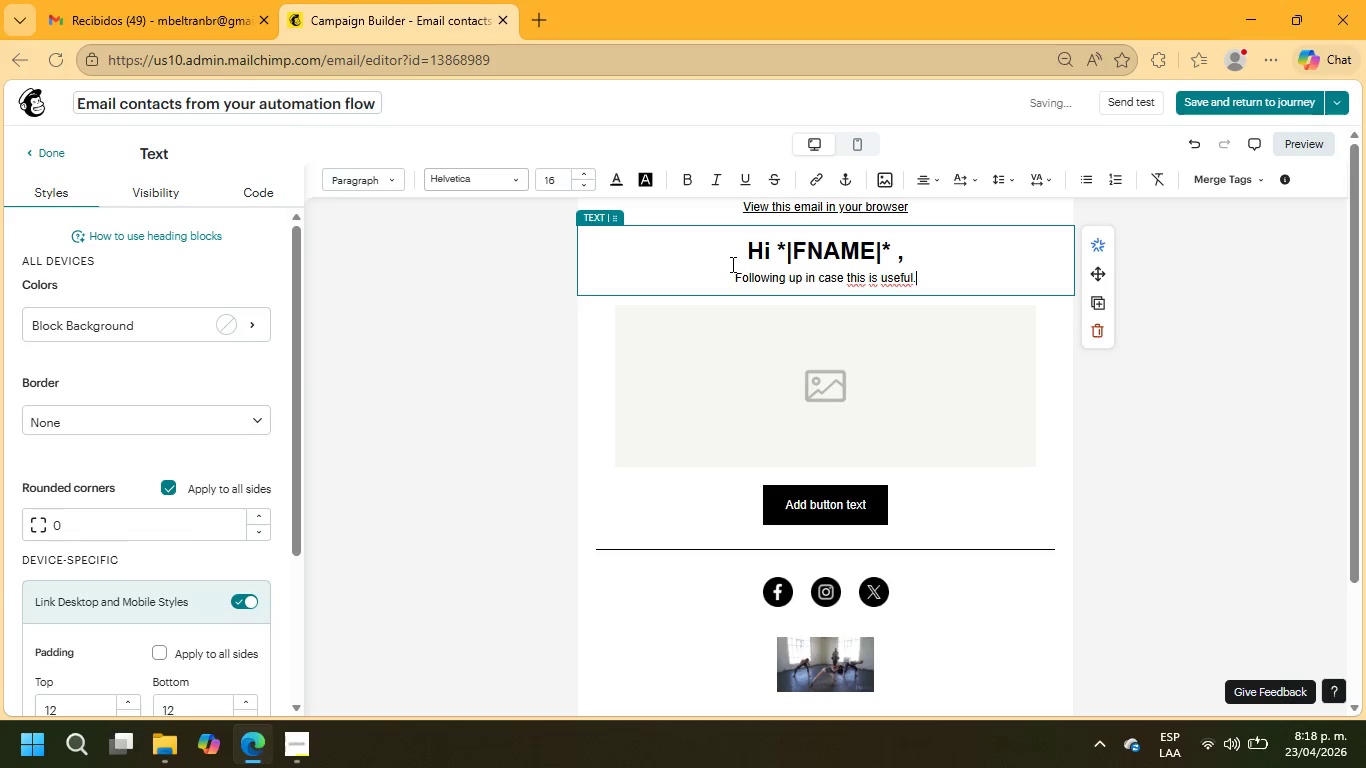 
key(Enter)
 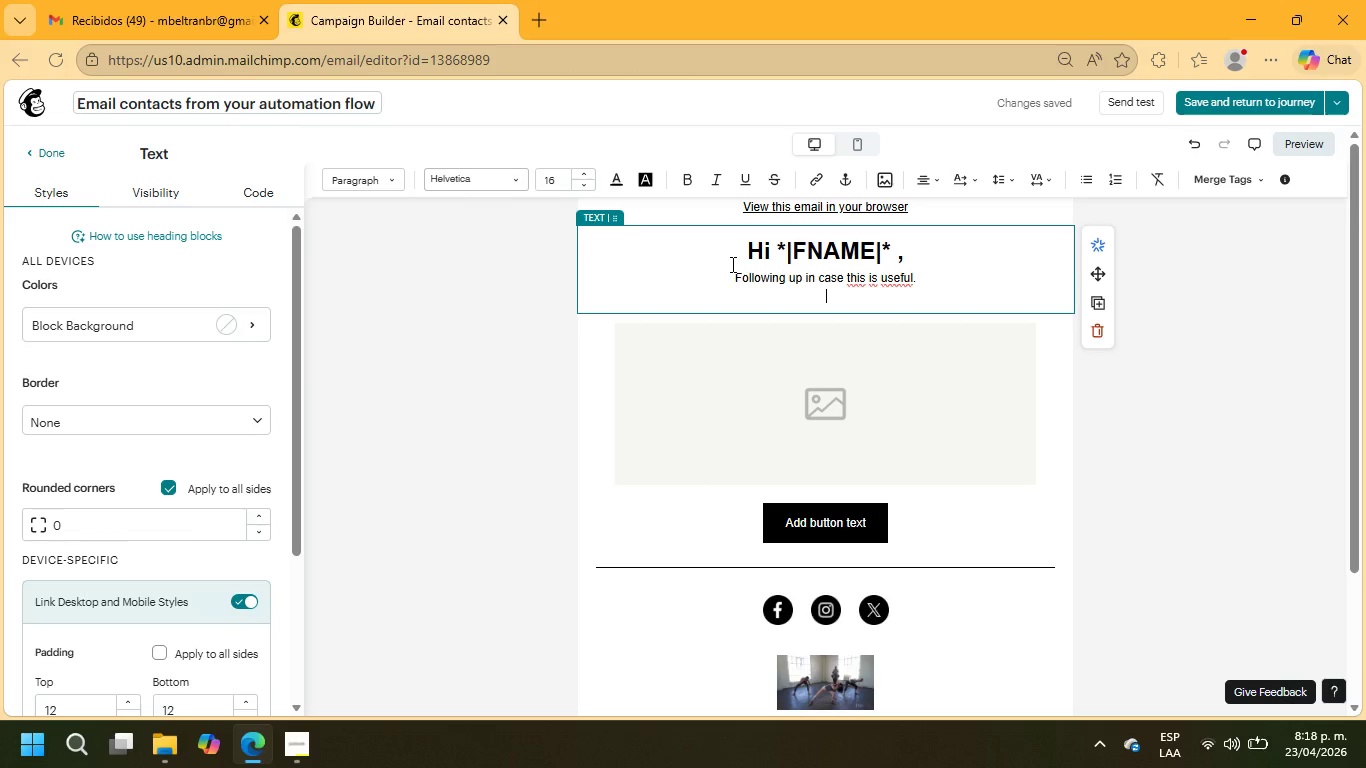 
wait(7.42)
 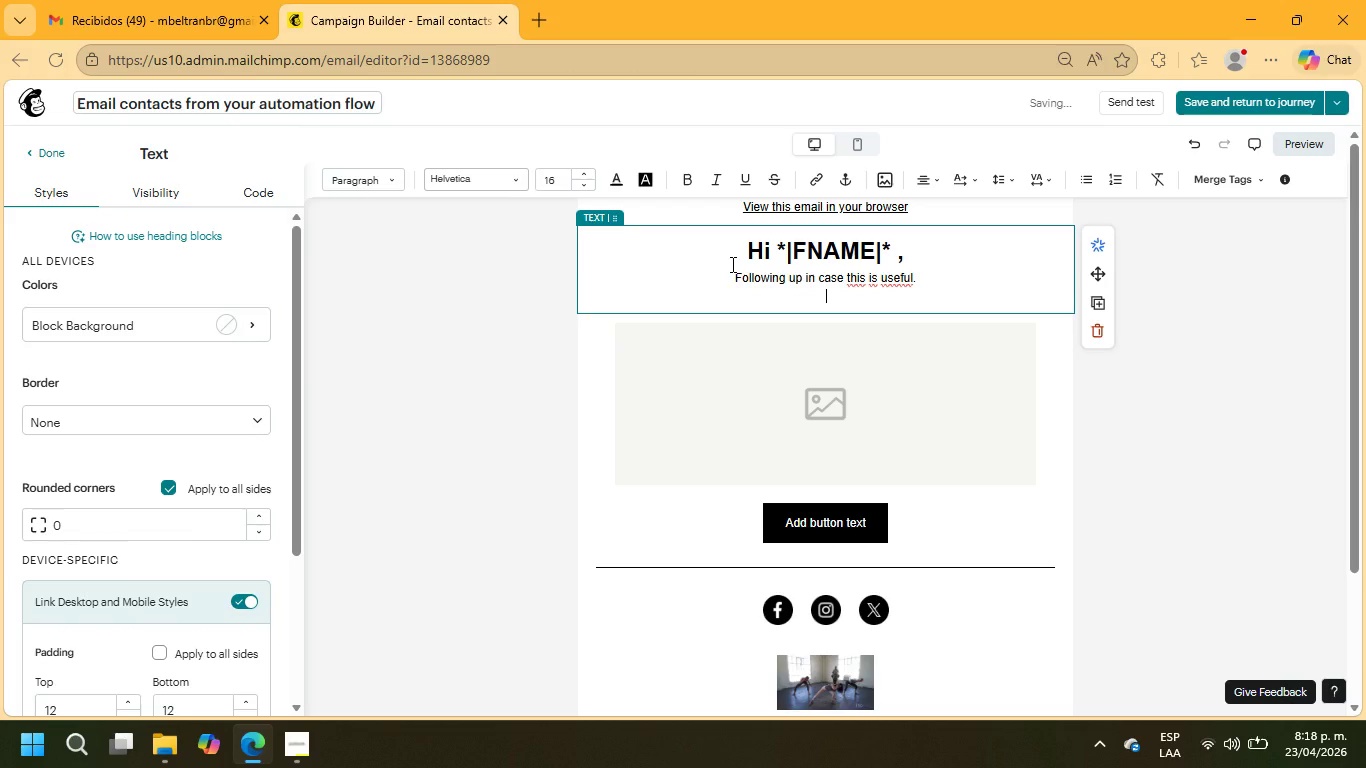 
key(Backspace)
 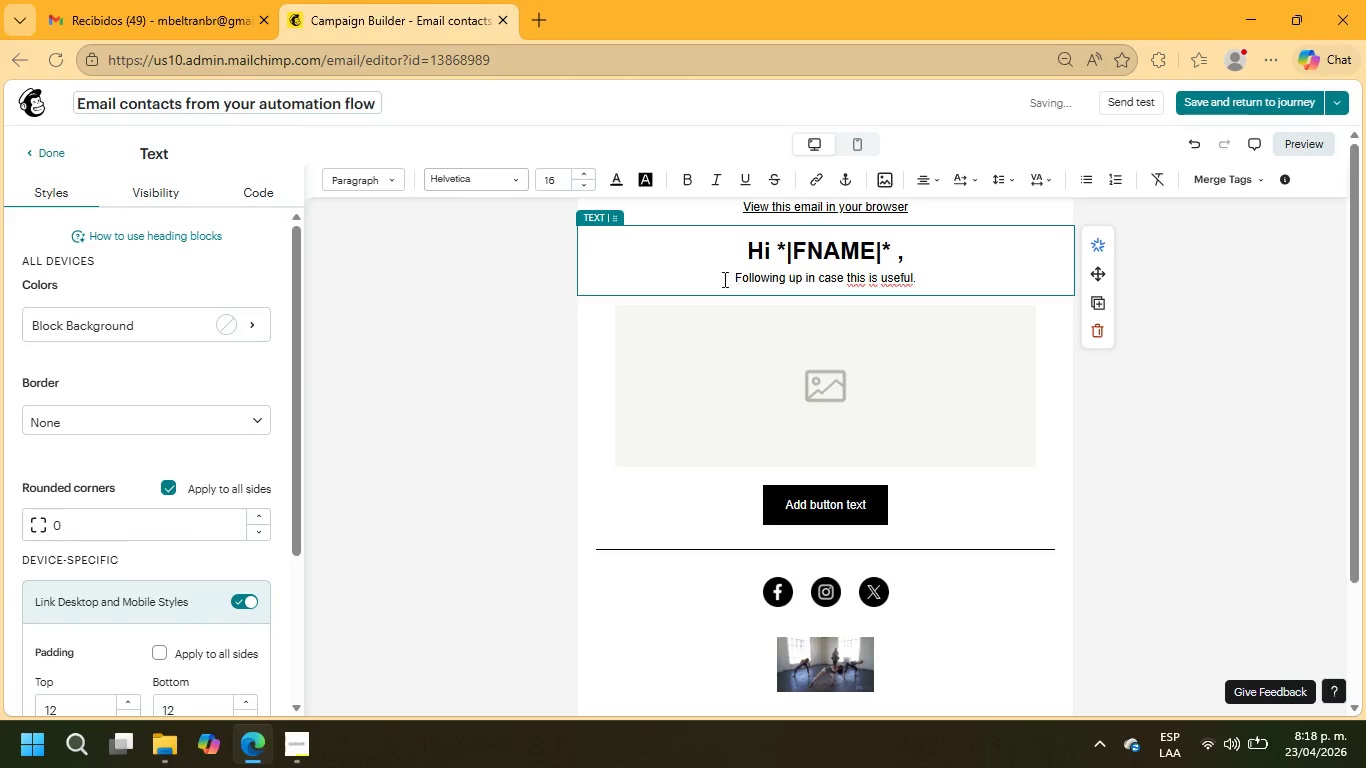 
left_click([765, 427])
 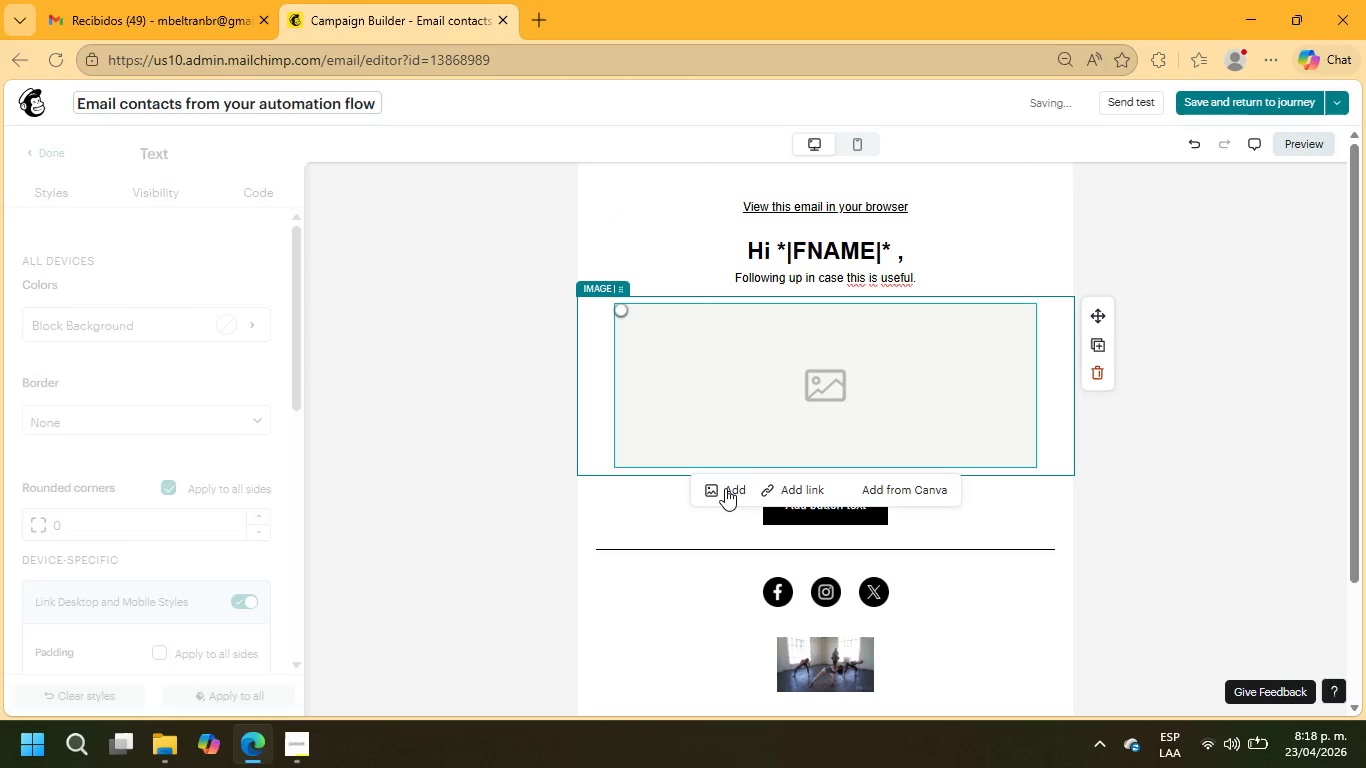 
left_click([722, 490])
 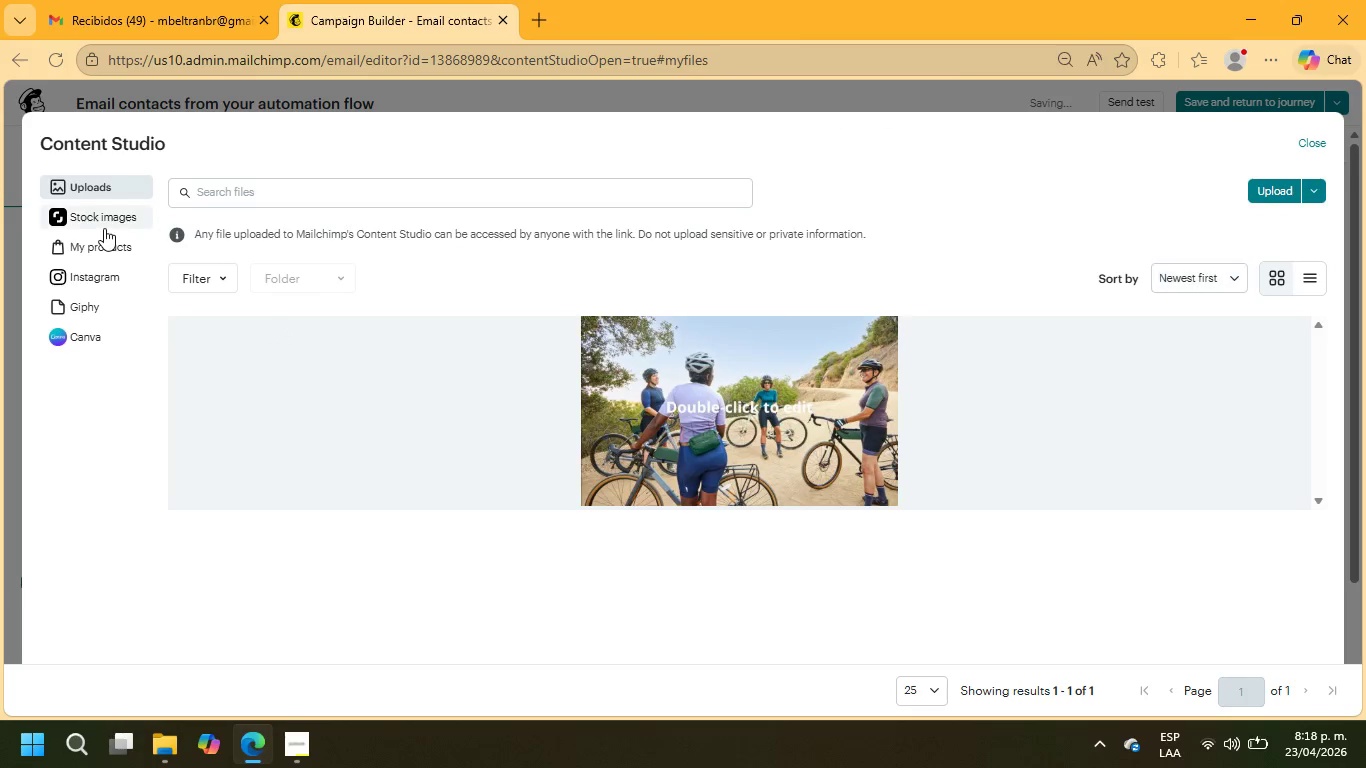 
left_click([104, 220])
 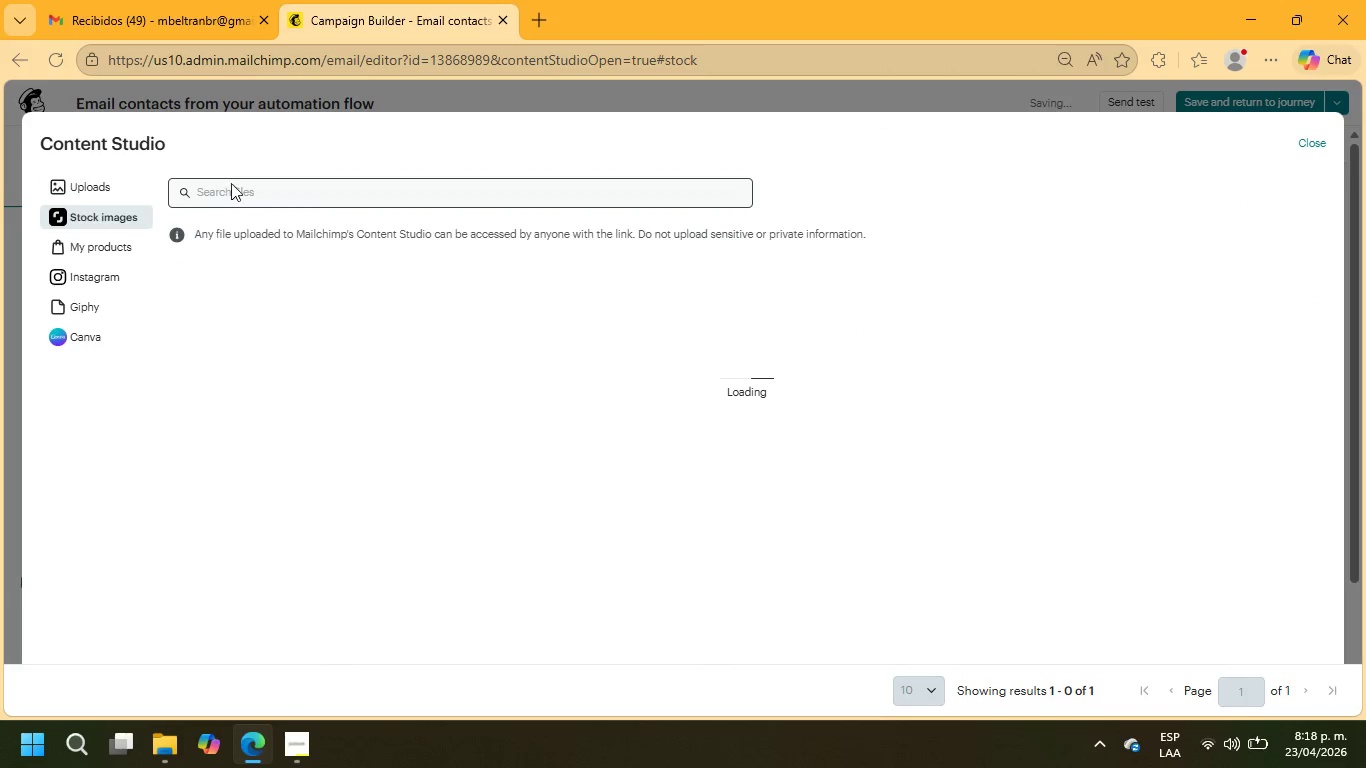 
double_click([233, 190])
 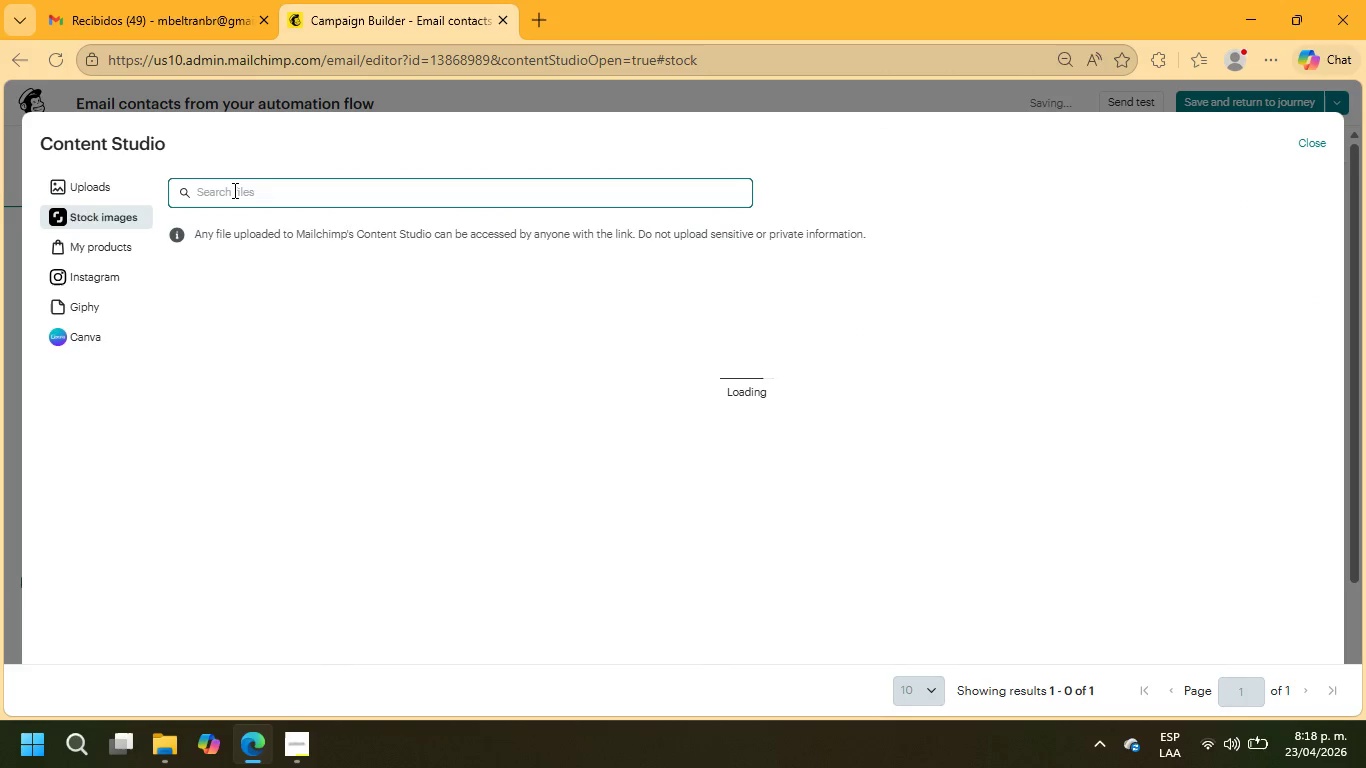 
type(industry)
 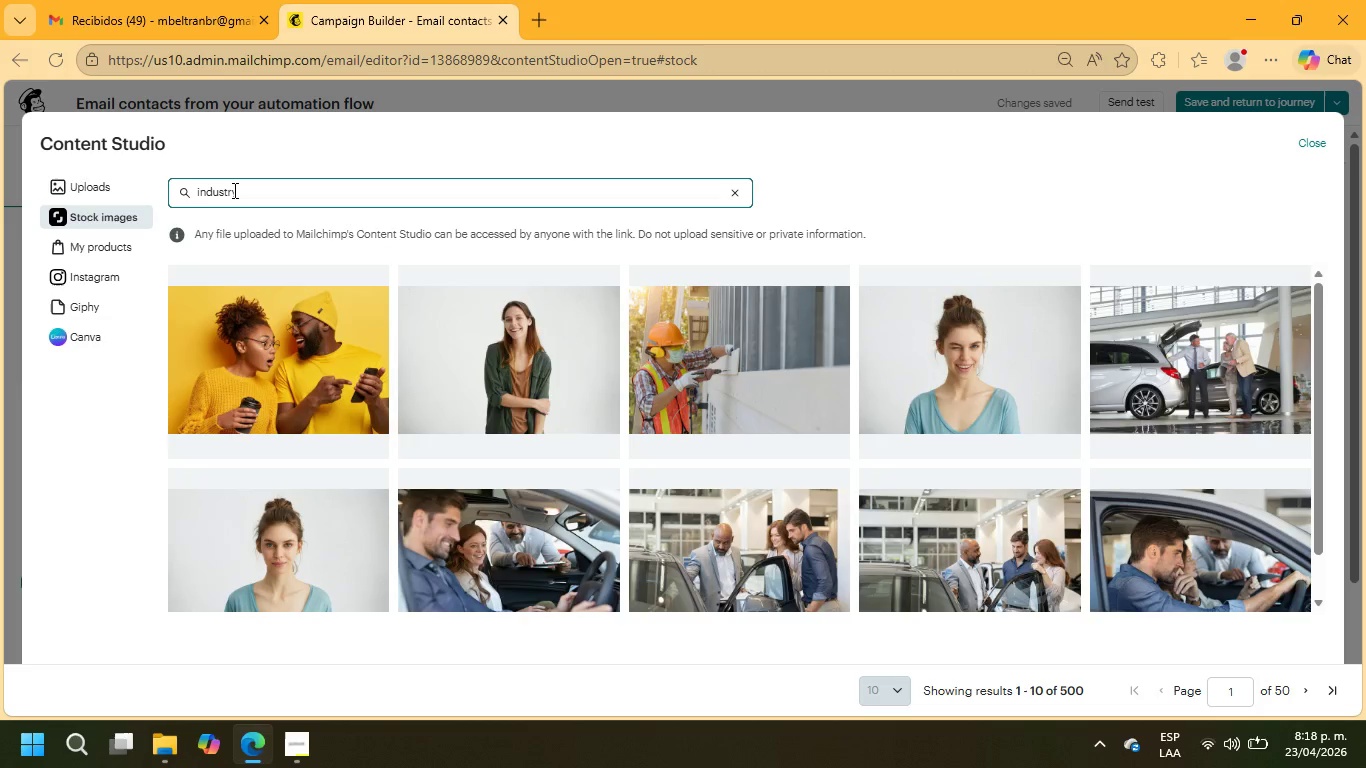 
key(Enter)
 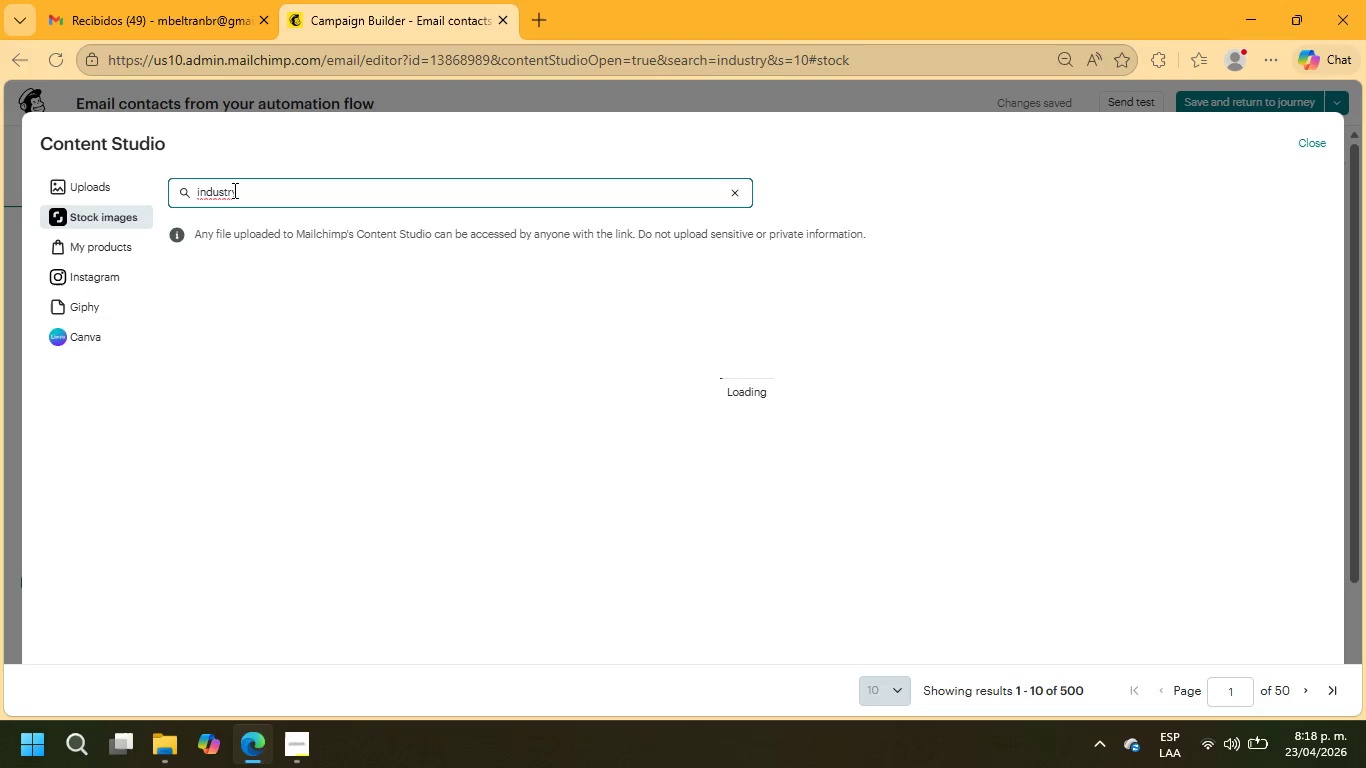 
wait(9.19)
 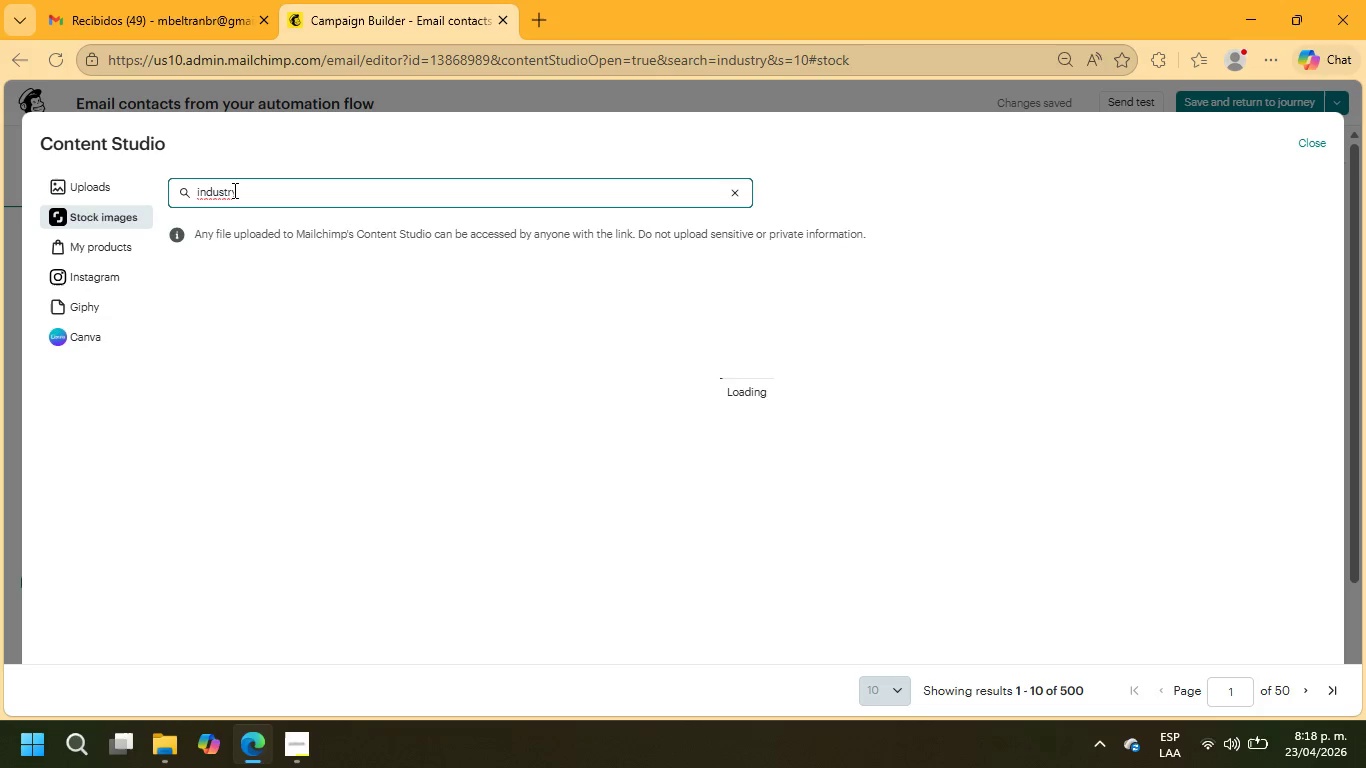 
scroll: coordinate [1095, 437], scroll_direction: down, amount: 2.0
 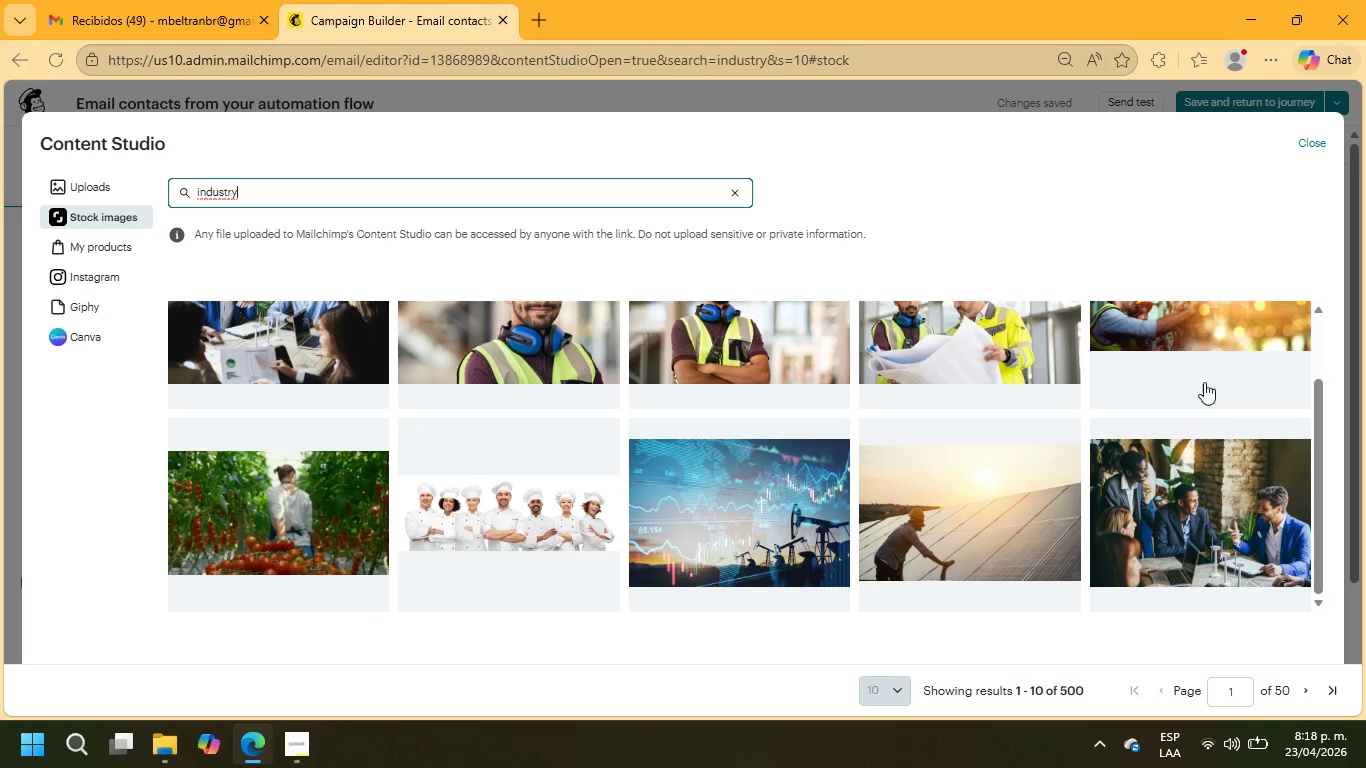 
left_click([1214, 323])
 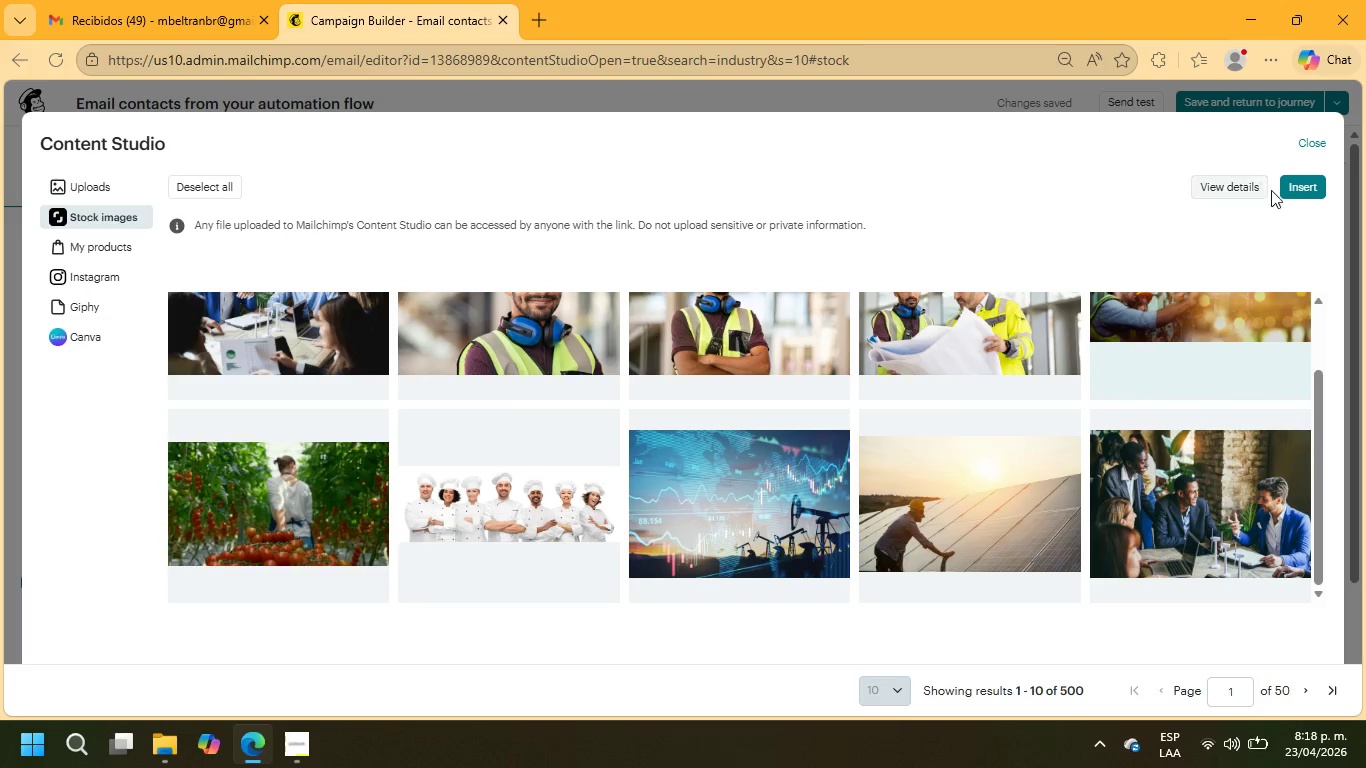 
left_click([1294, 183])
 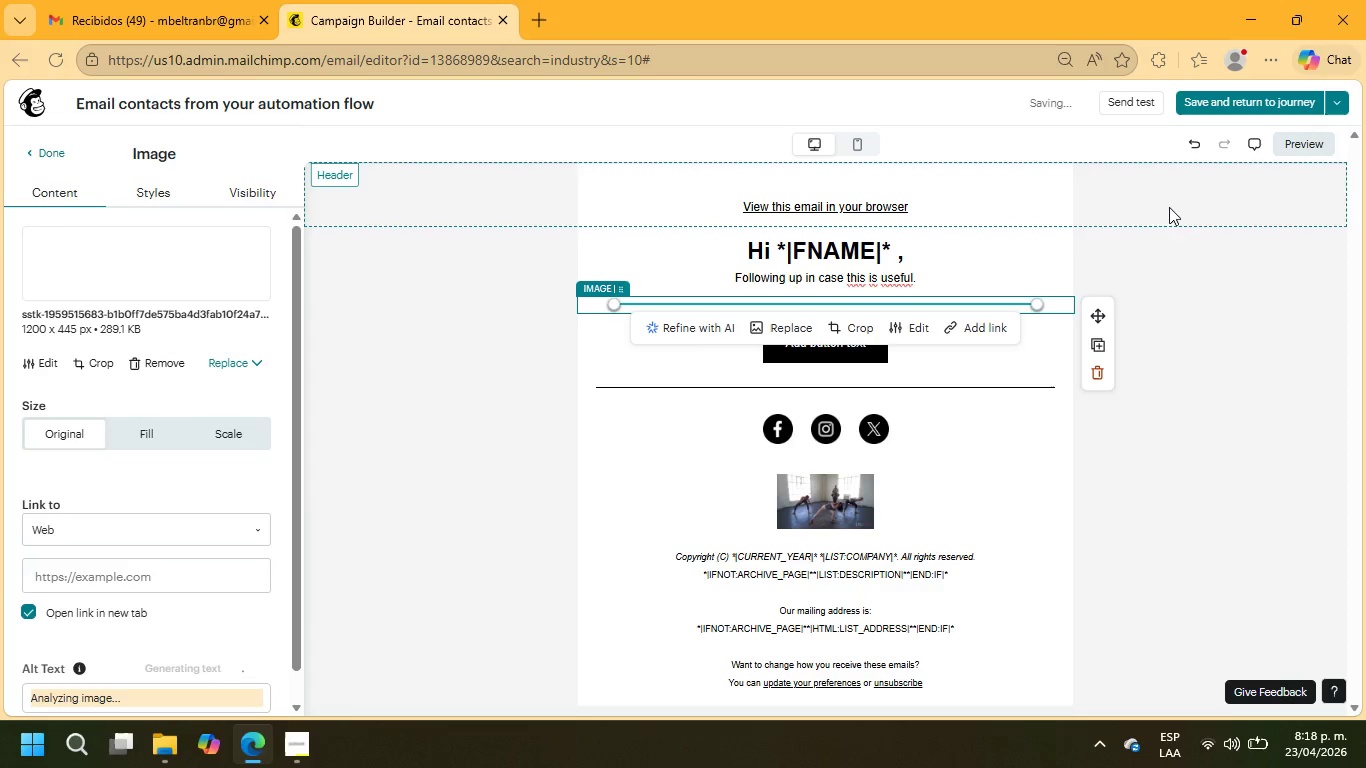 
wait(13.22)
 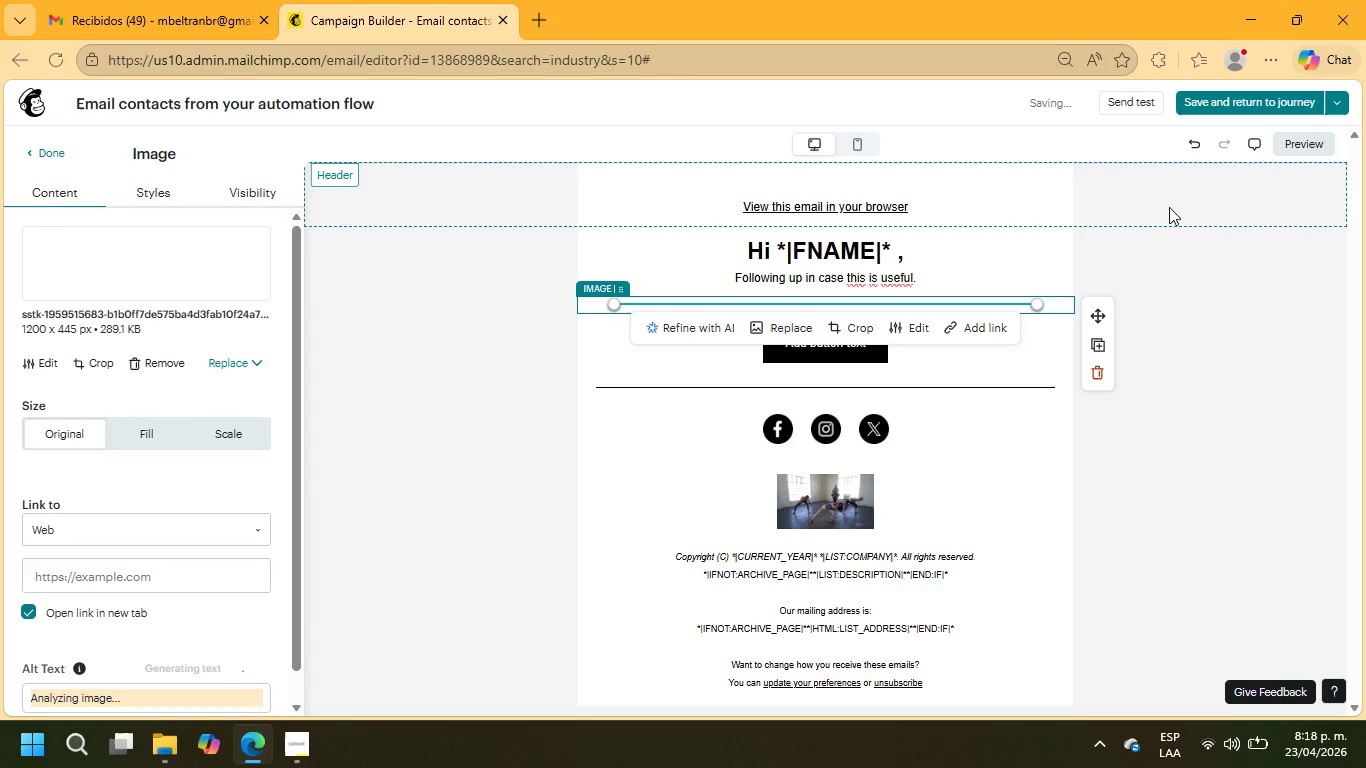 
left_click([1165, 467])
 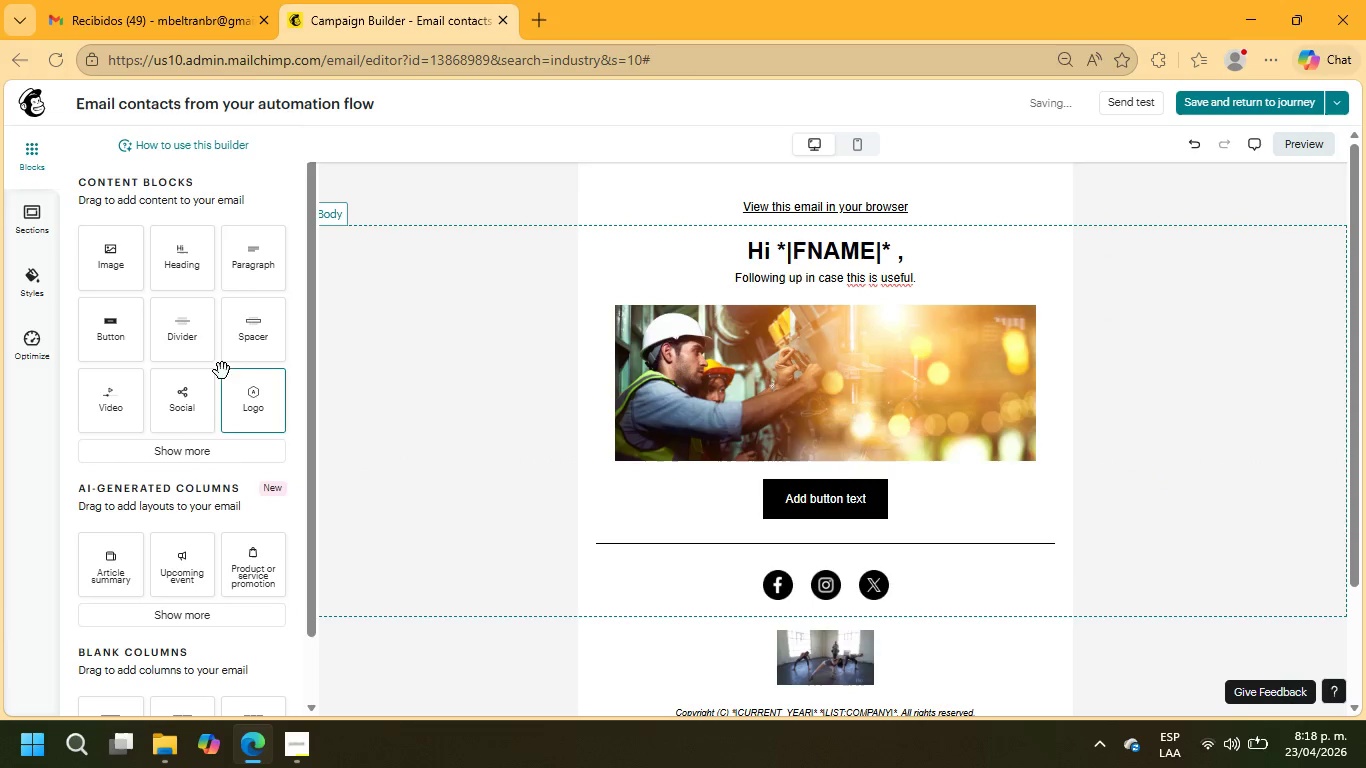 
left_click_drag(start_coordinate=[249, 267], to_coordinate=[666, 504])
 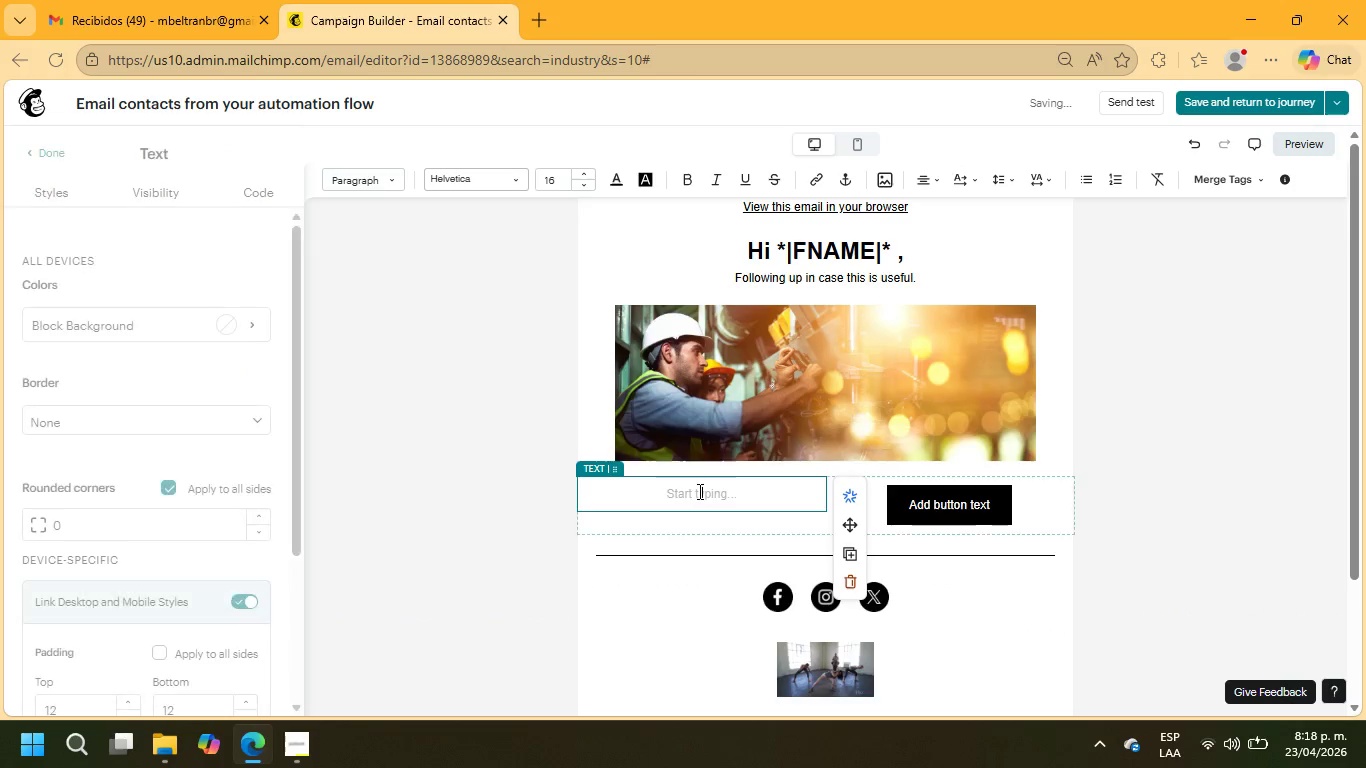 
type(Here is )
key(Backspace)
key(Backspace)
key(Backspace)
key(Backspace)
type(;s a short example of how a +\INDUSTRY)
 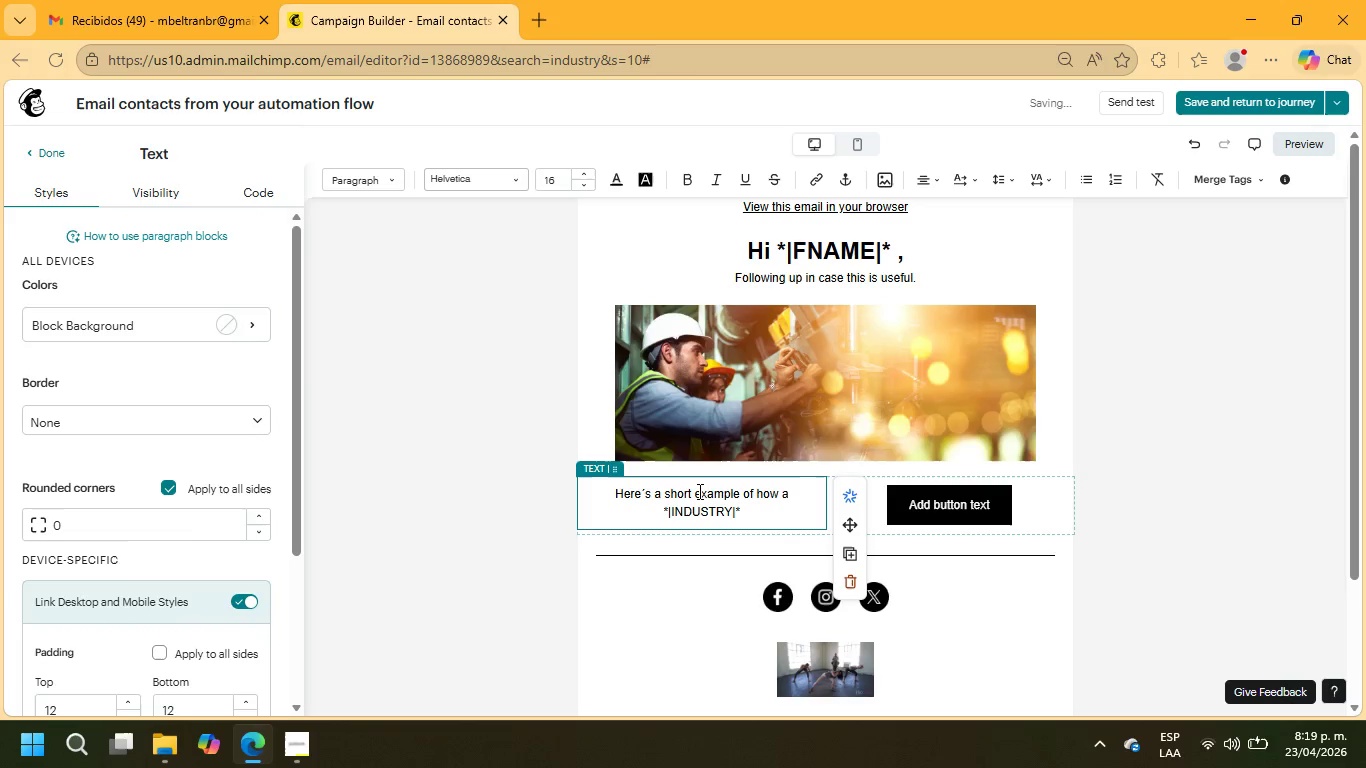 
key(ArrowRight)
 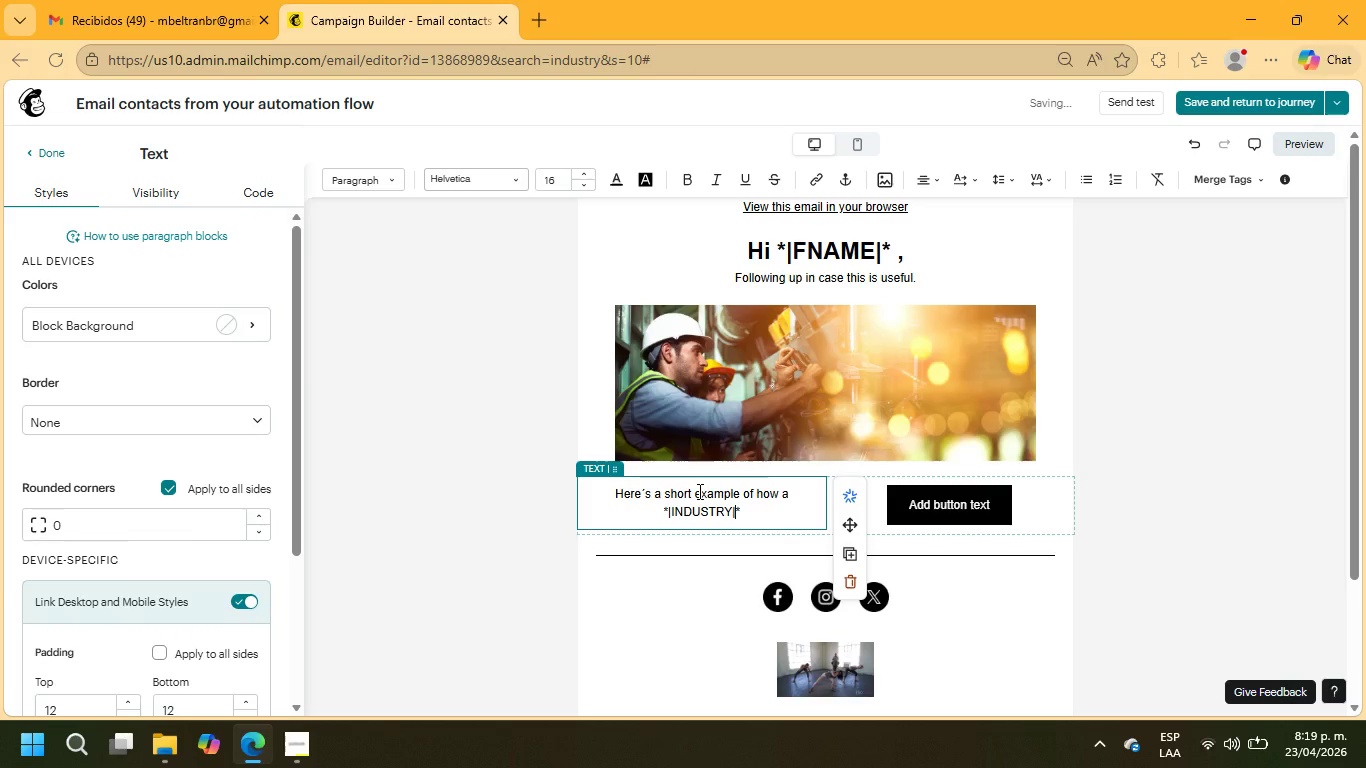 
key(ArrowRight)
 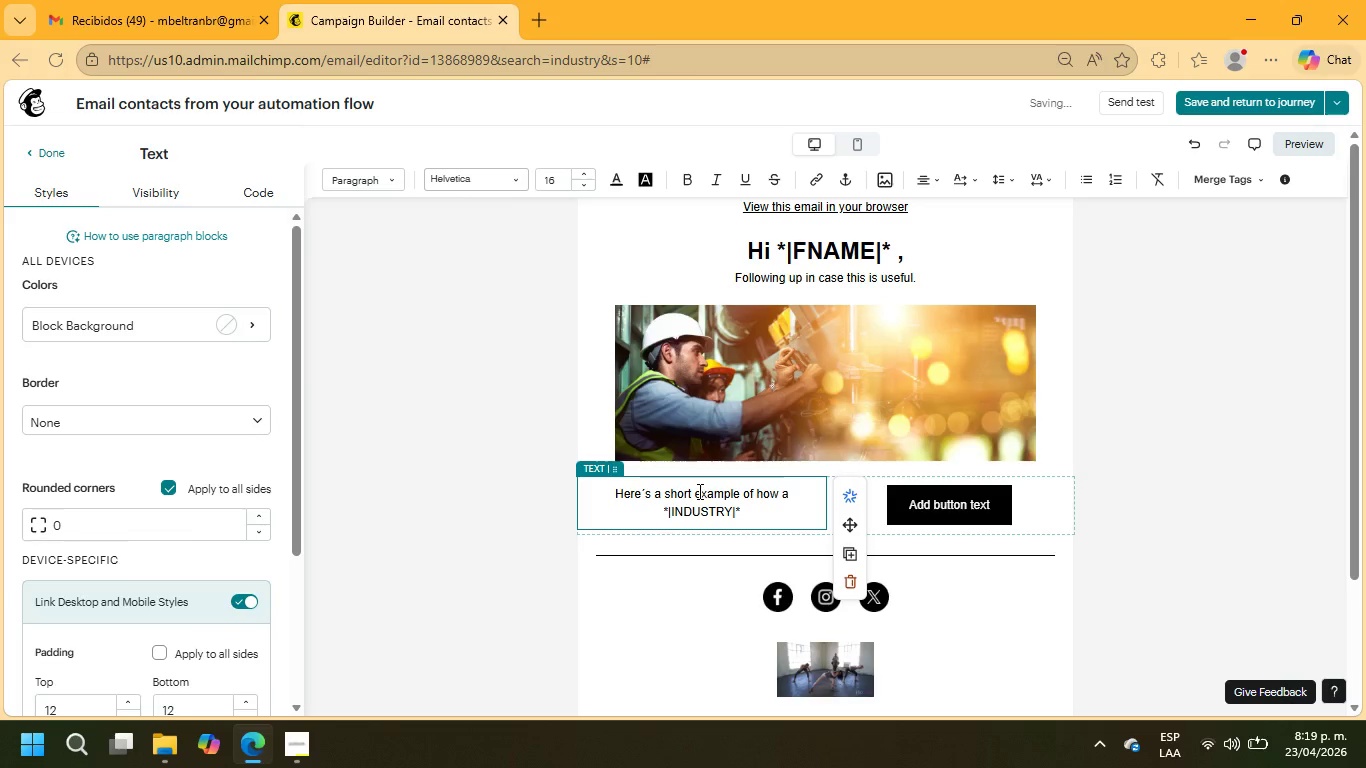 
type( operation improved efficiency by solving +\PAIN_POINT)
 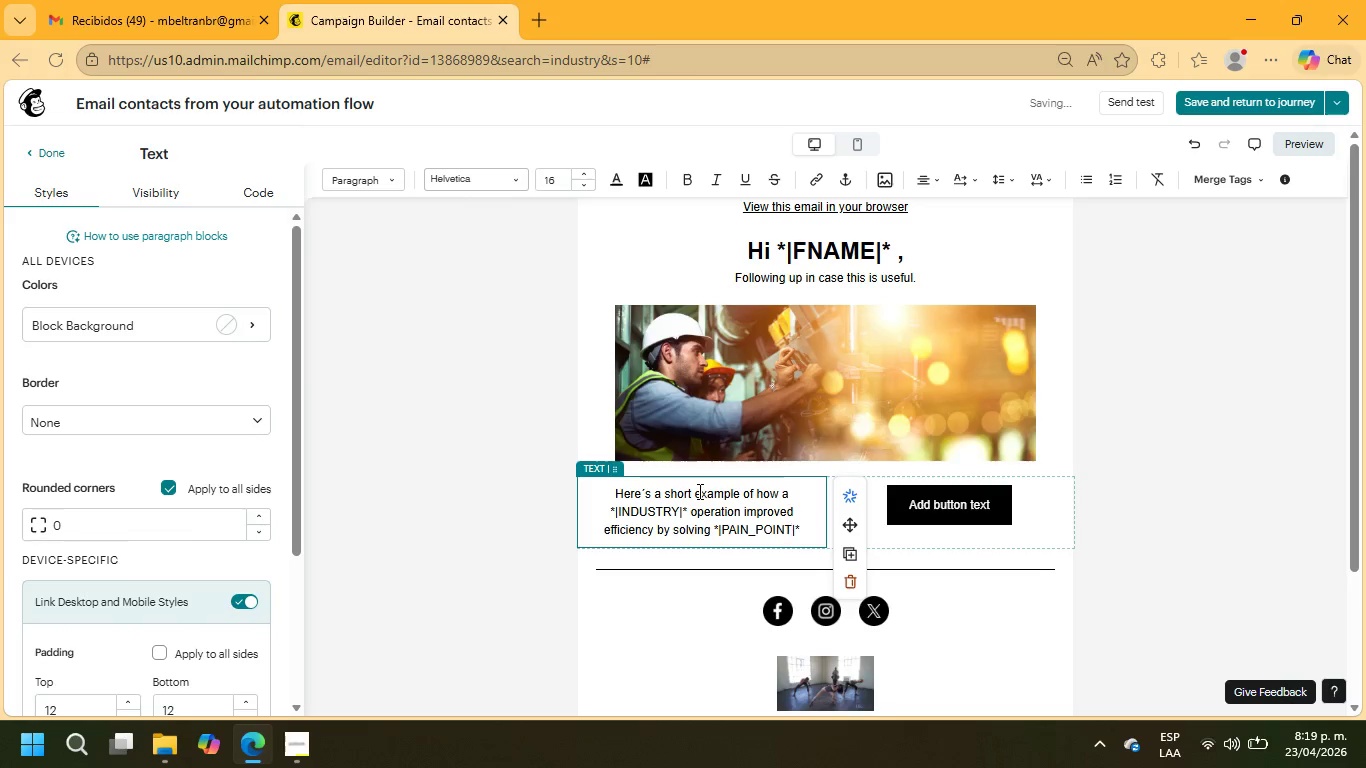 
wait(6.8)
 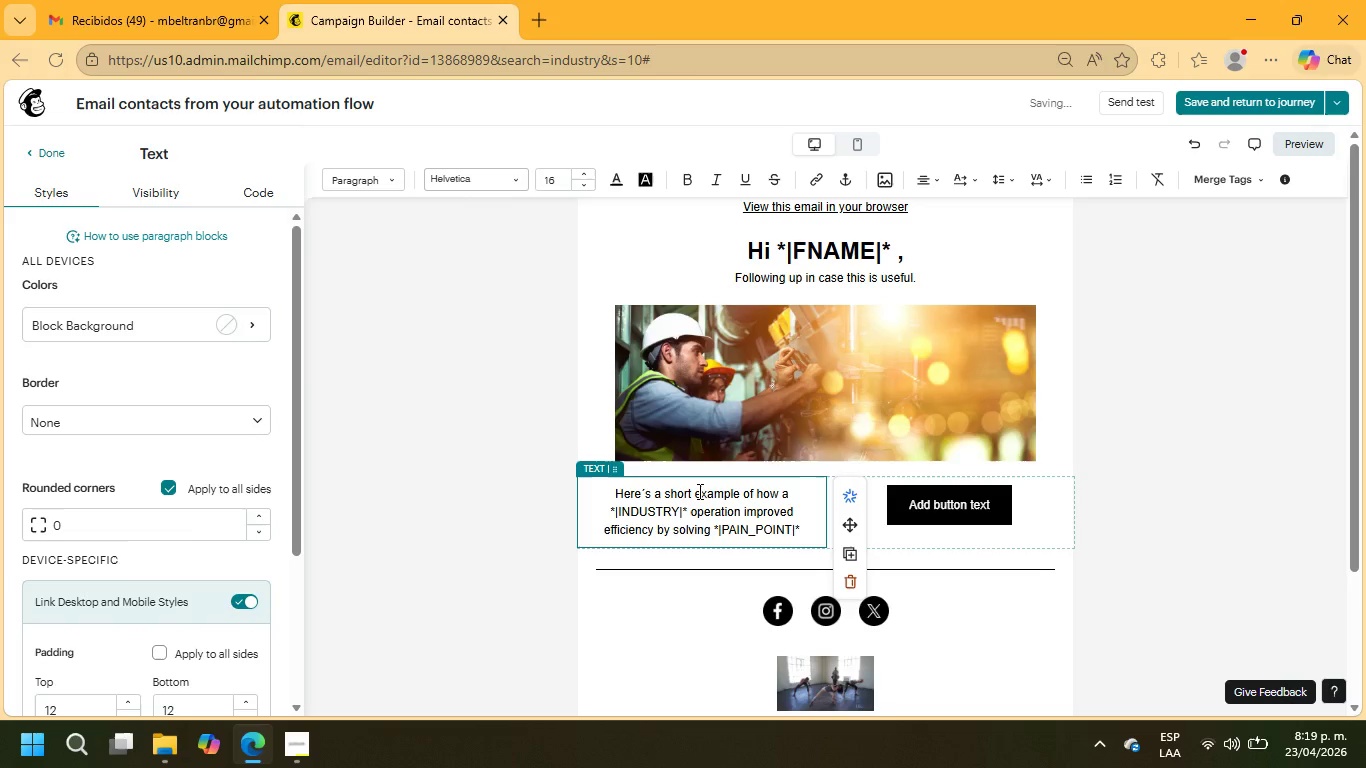 
key(ArrowRight)
 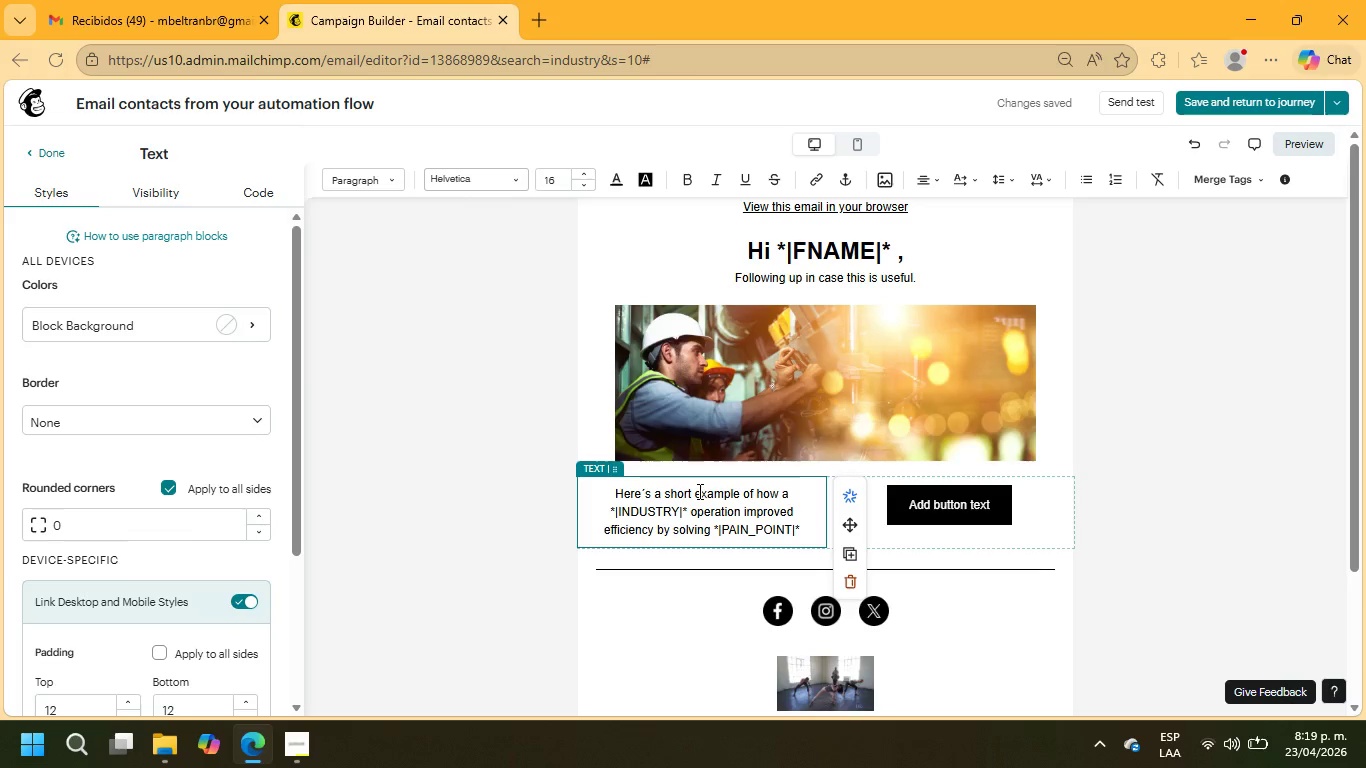 
hold_key(key=ArrowRight, duration=0.31)
 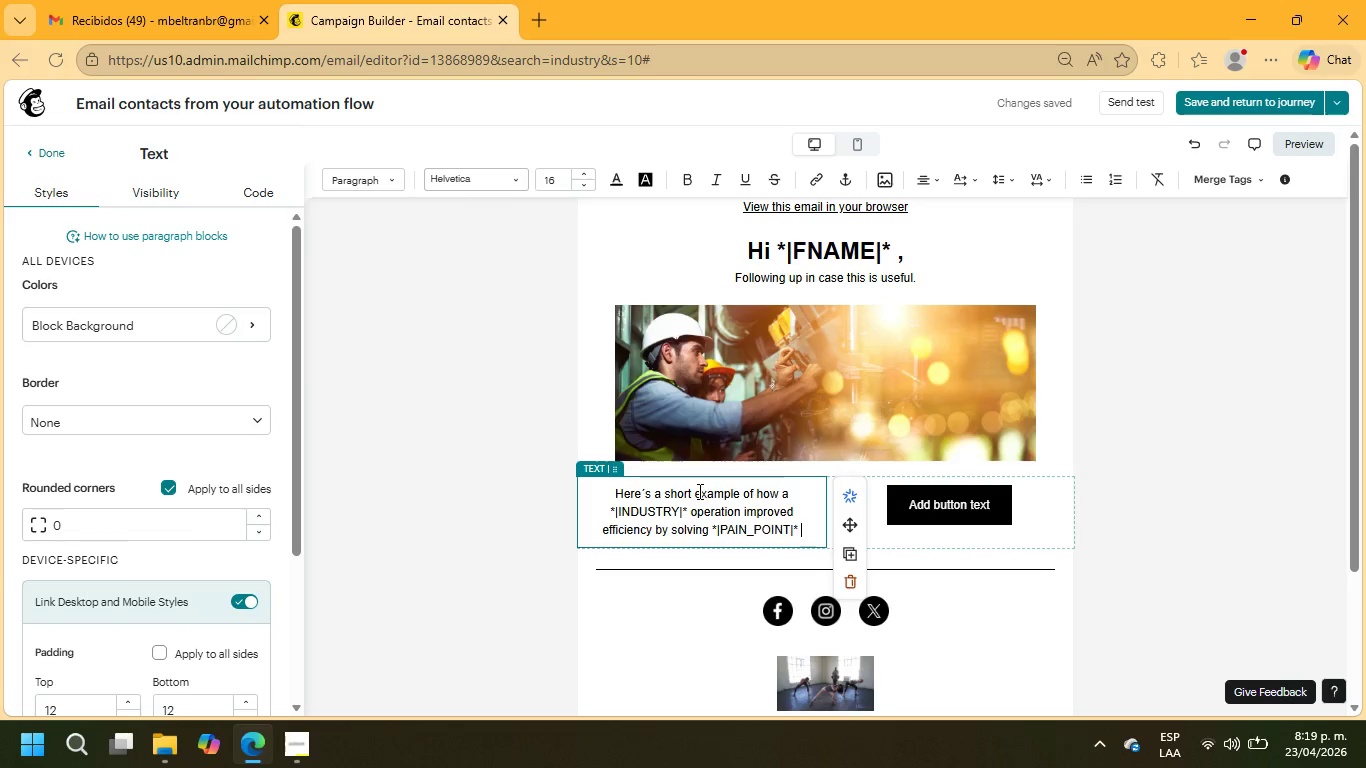 
key(Space)
 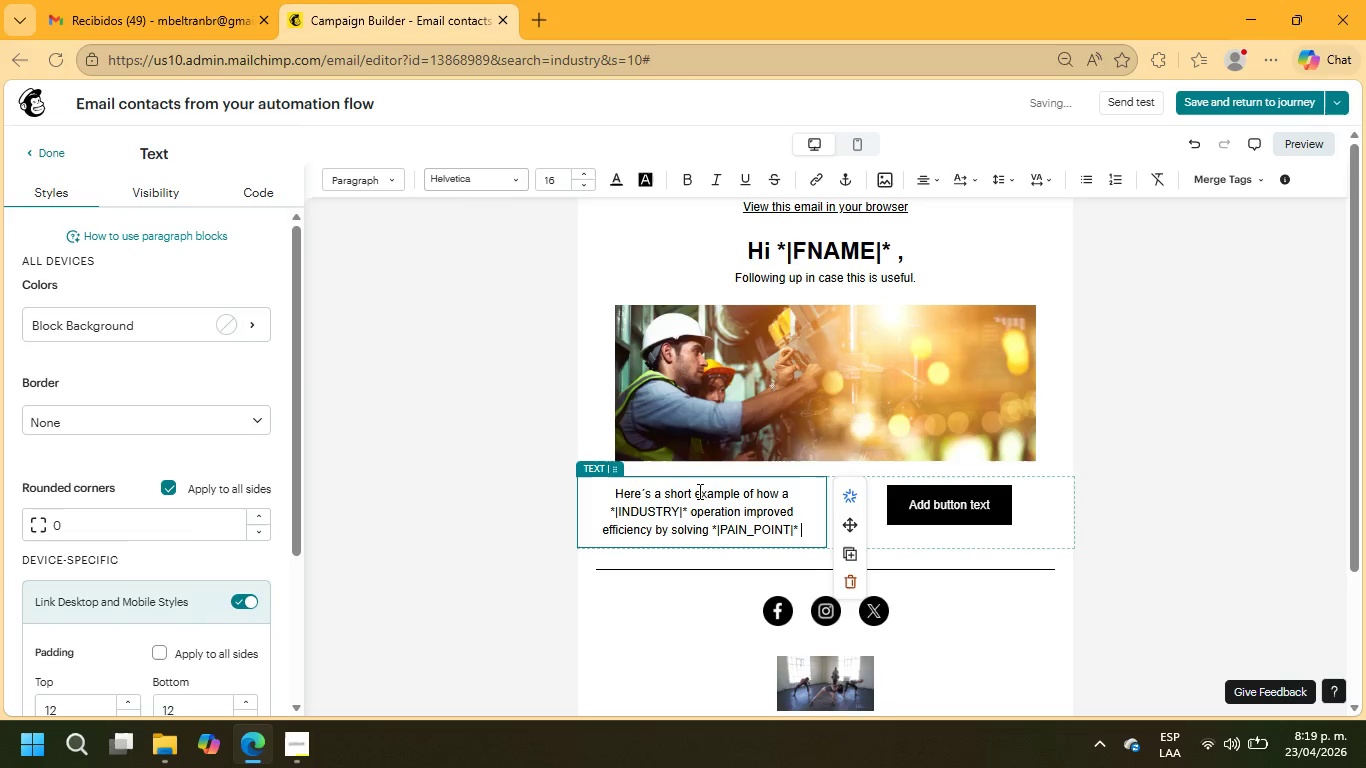 
key(Shift+ShiftRight)
 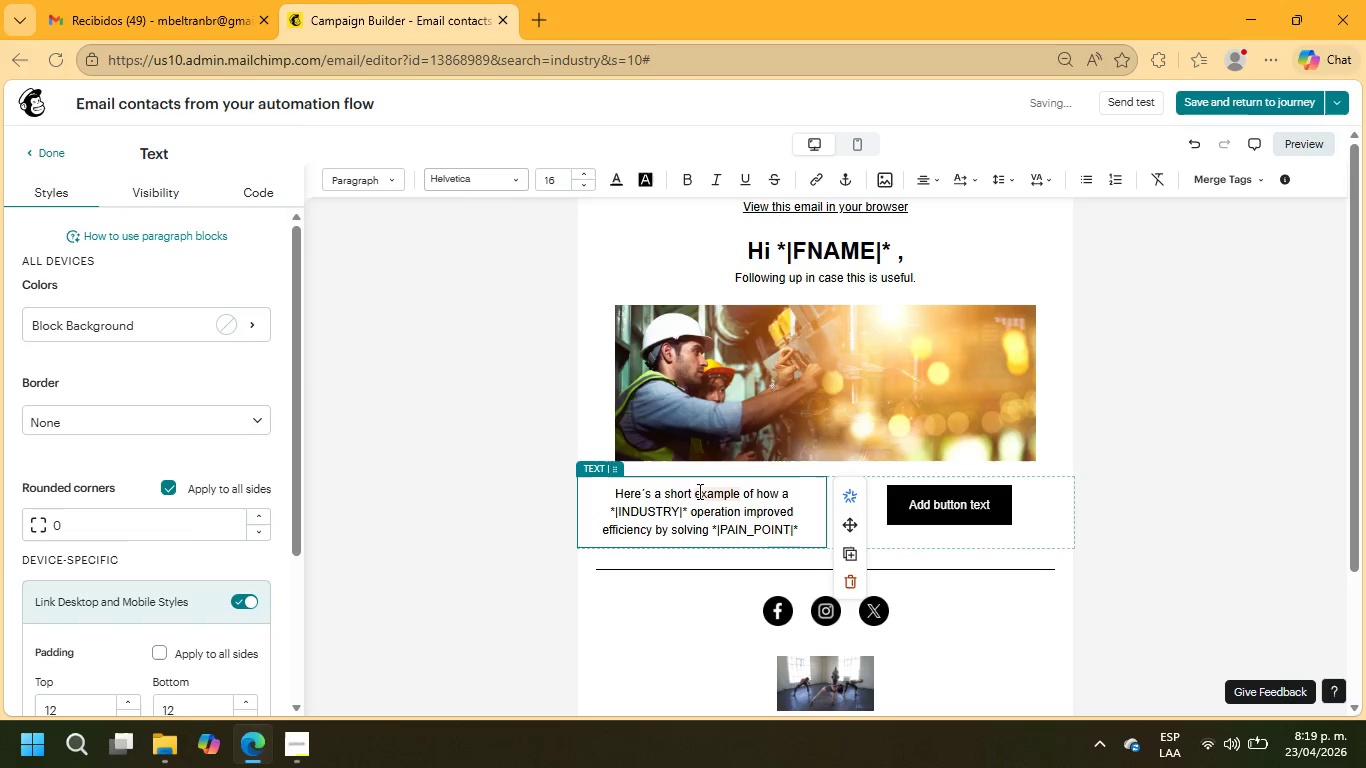 
key(Shift+Period)
 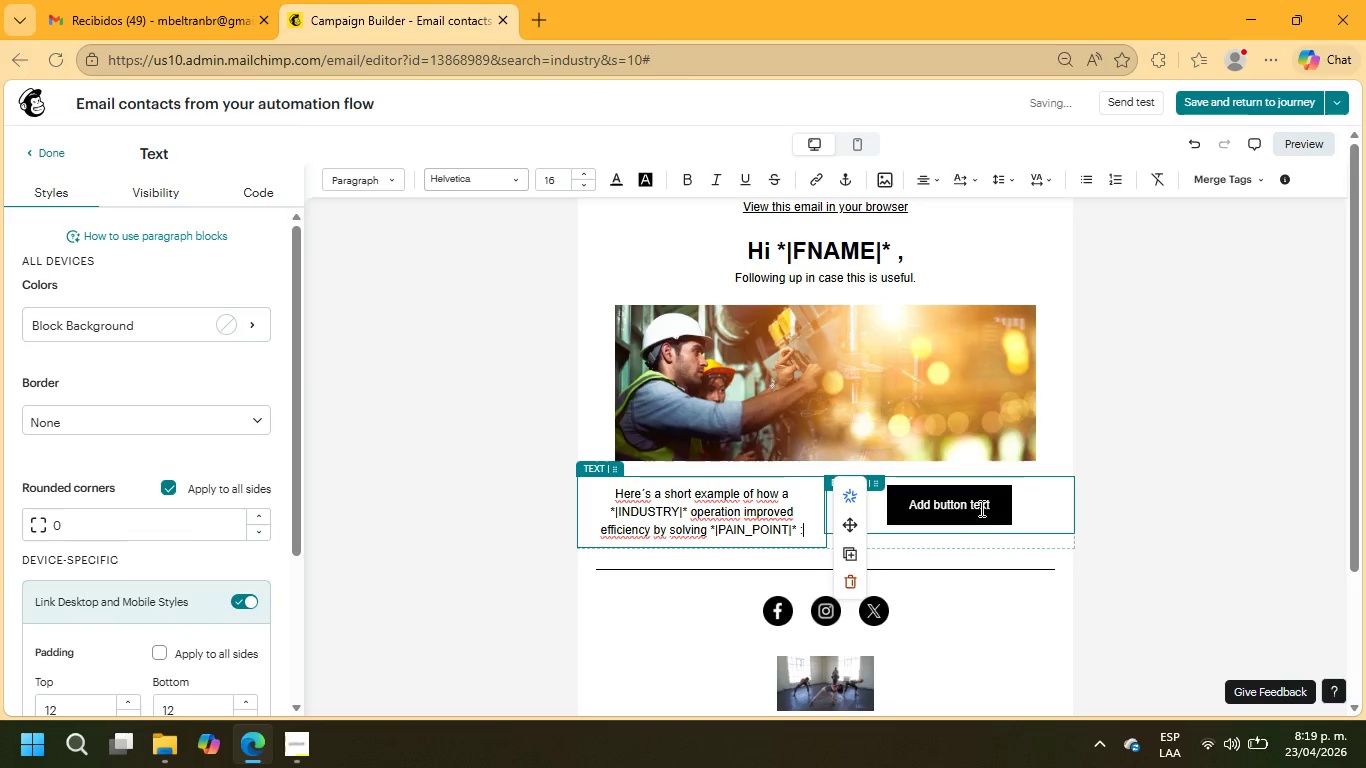 
wait(7.48)
 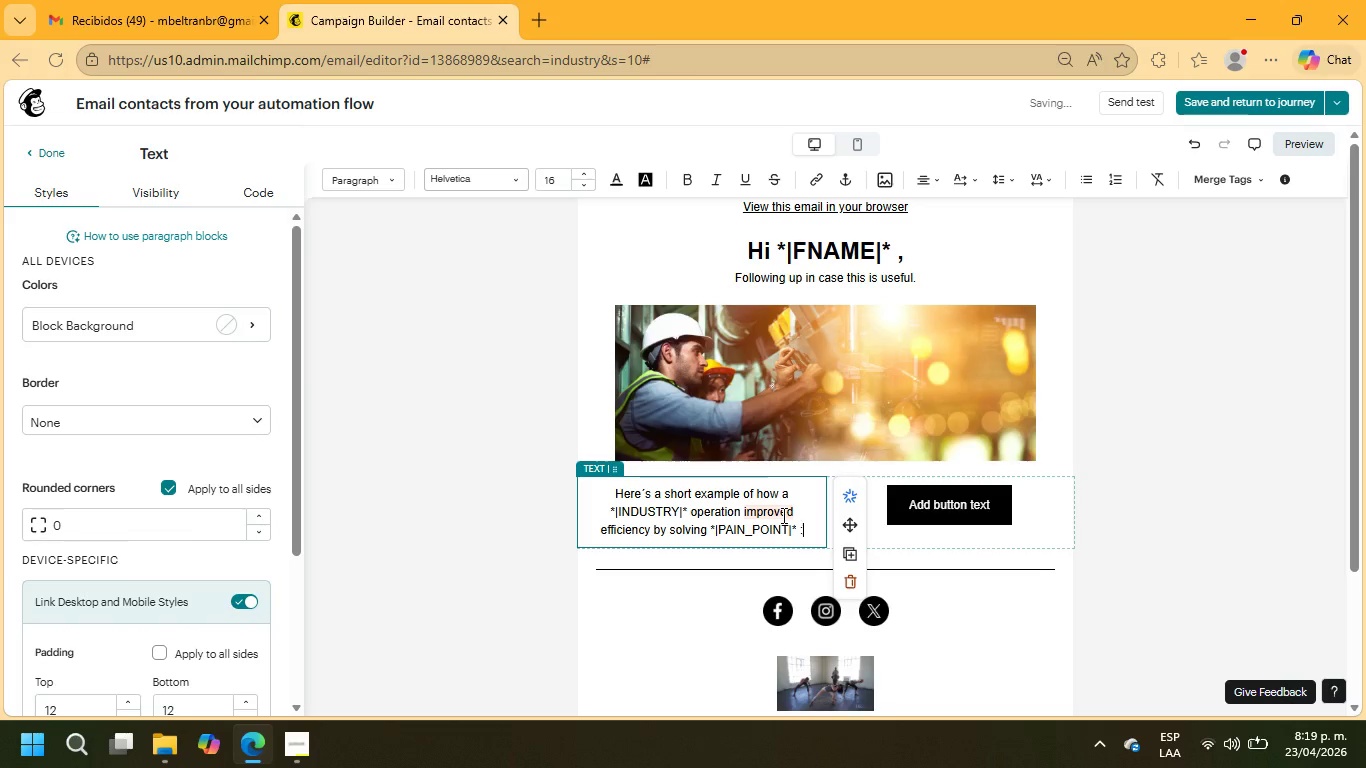 
left_click([986, 502])
 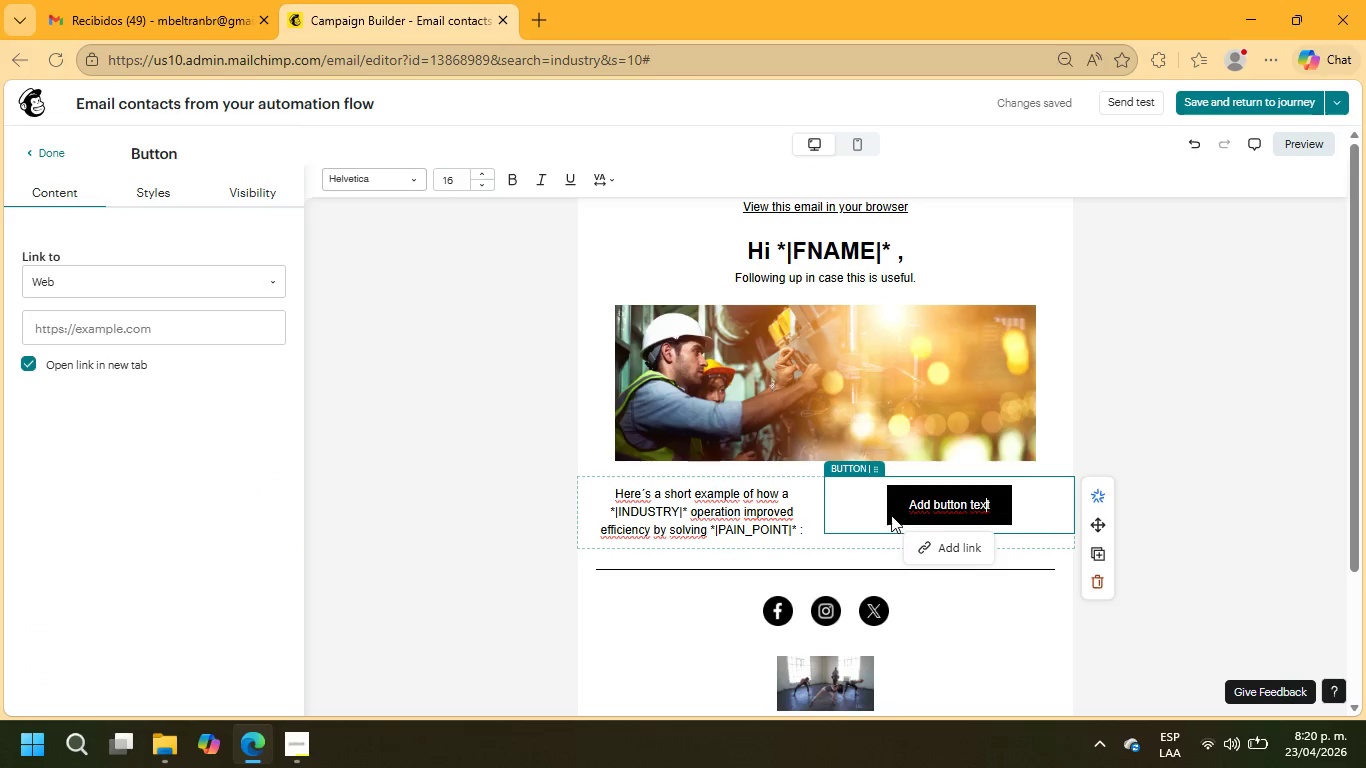 
wait(5.47)
 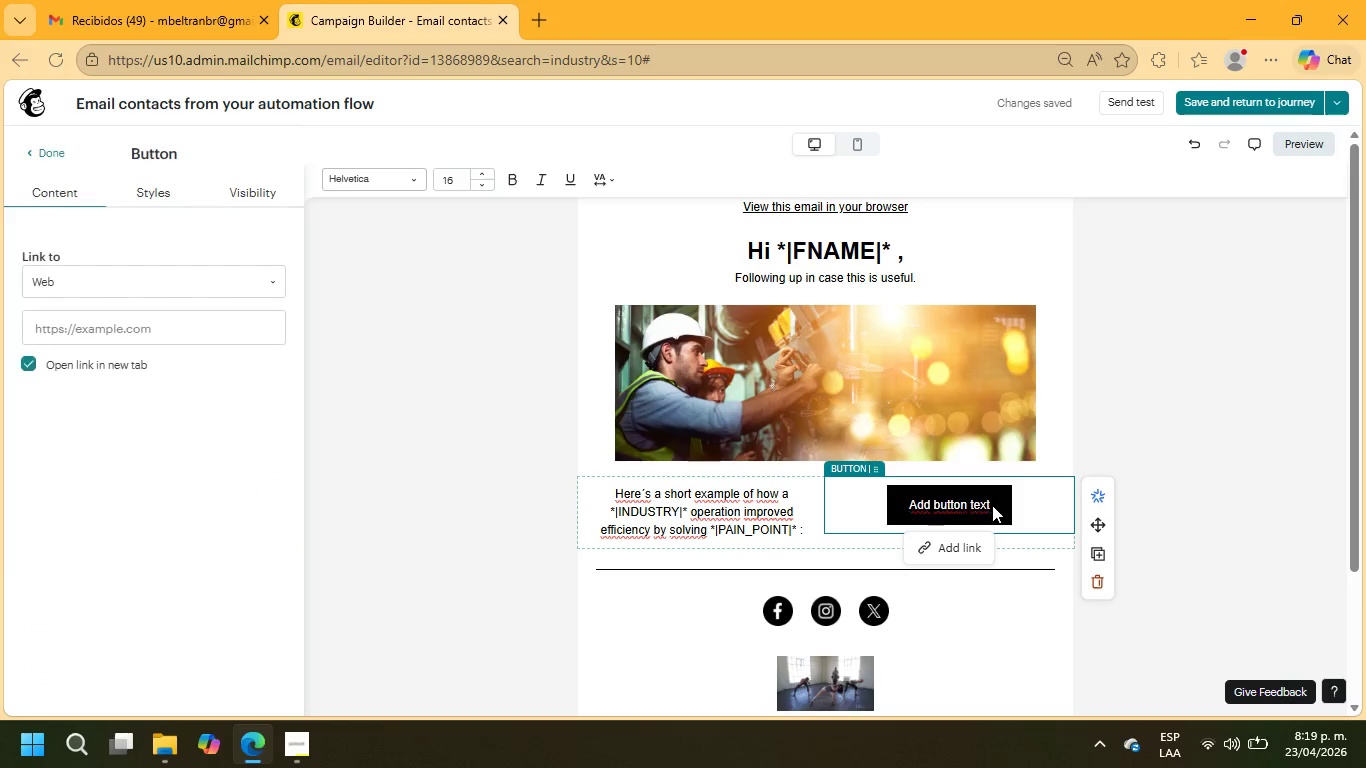 
left_click_drag(start_coordinate=[911, 503], to_coordinate=[987, 503])
 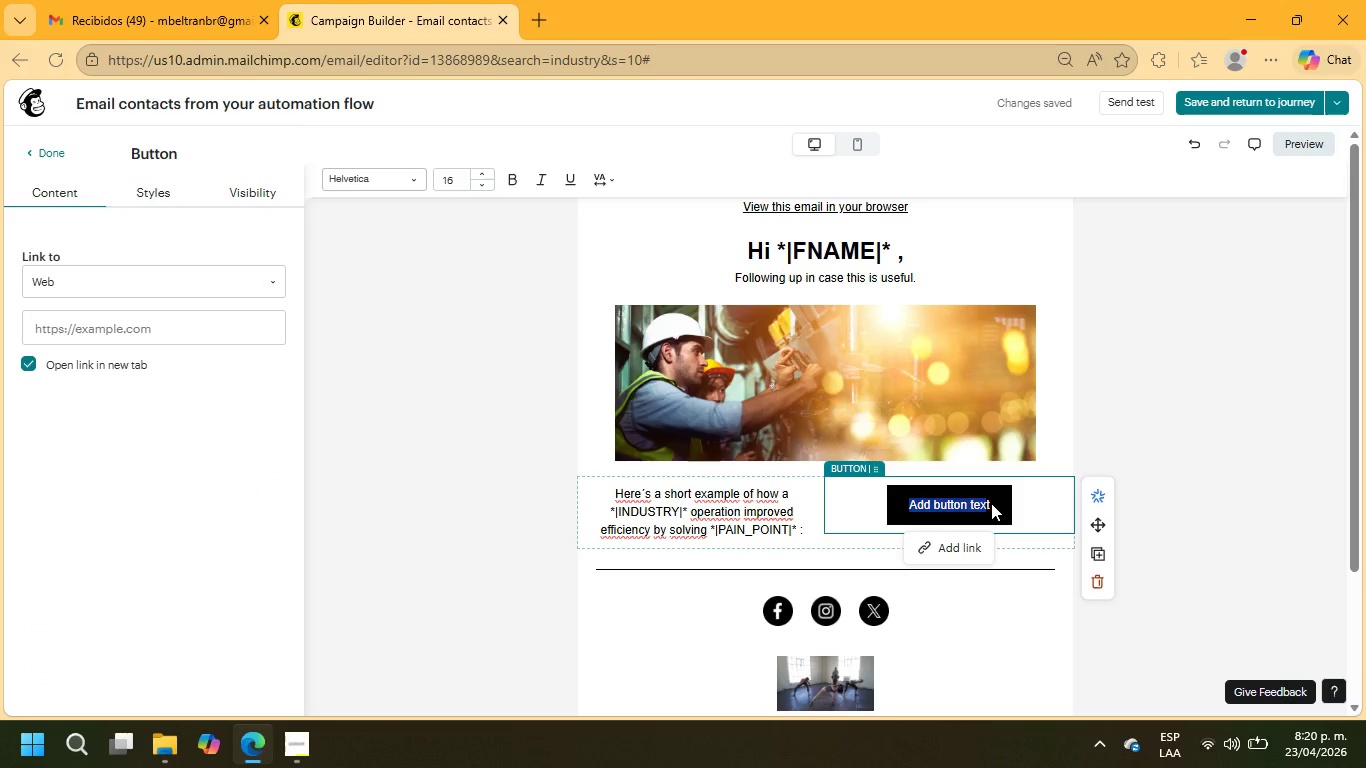 
type(click here)
 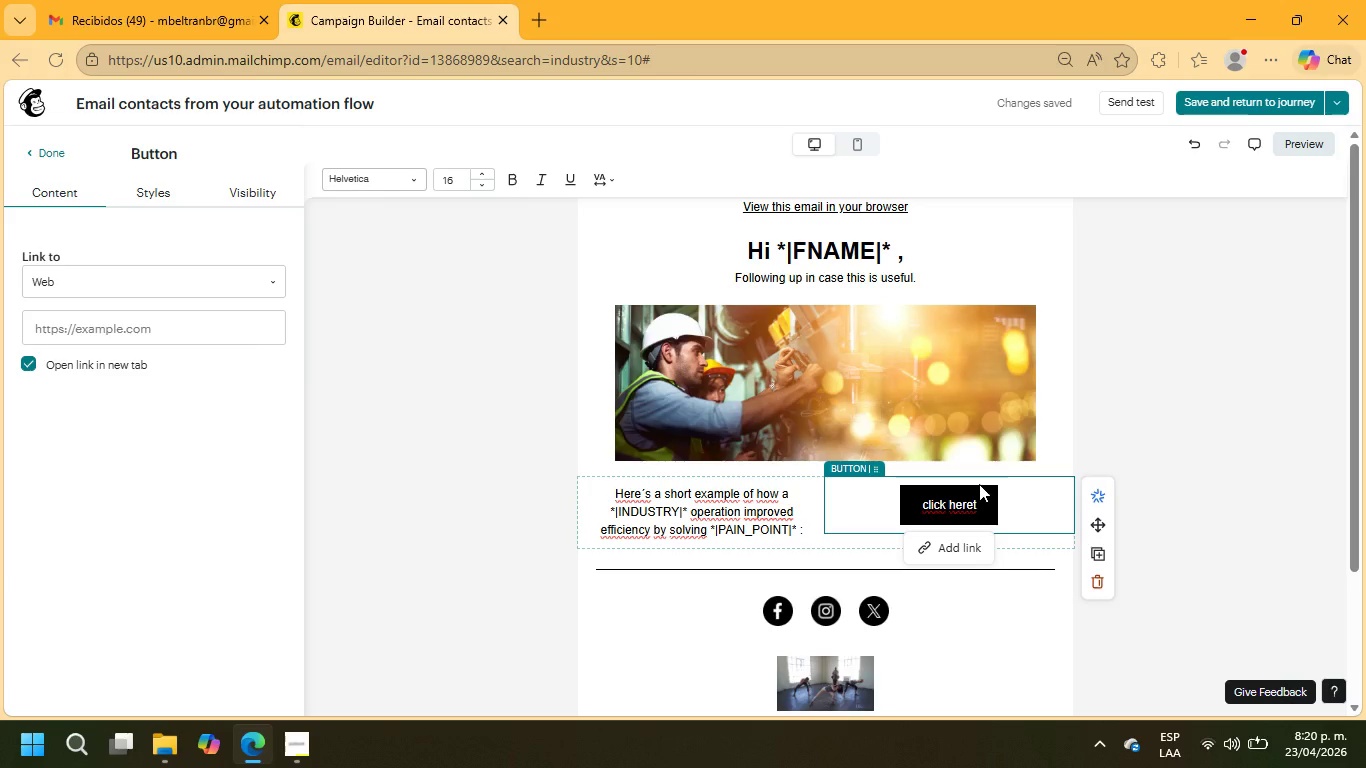 
wait(12.28)
 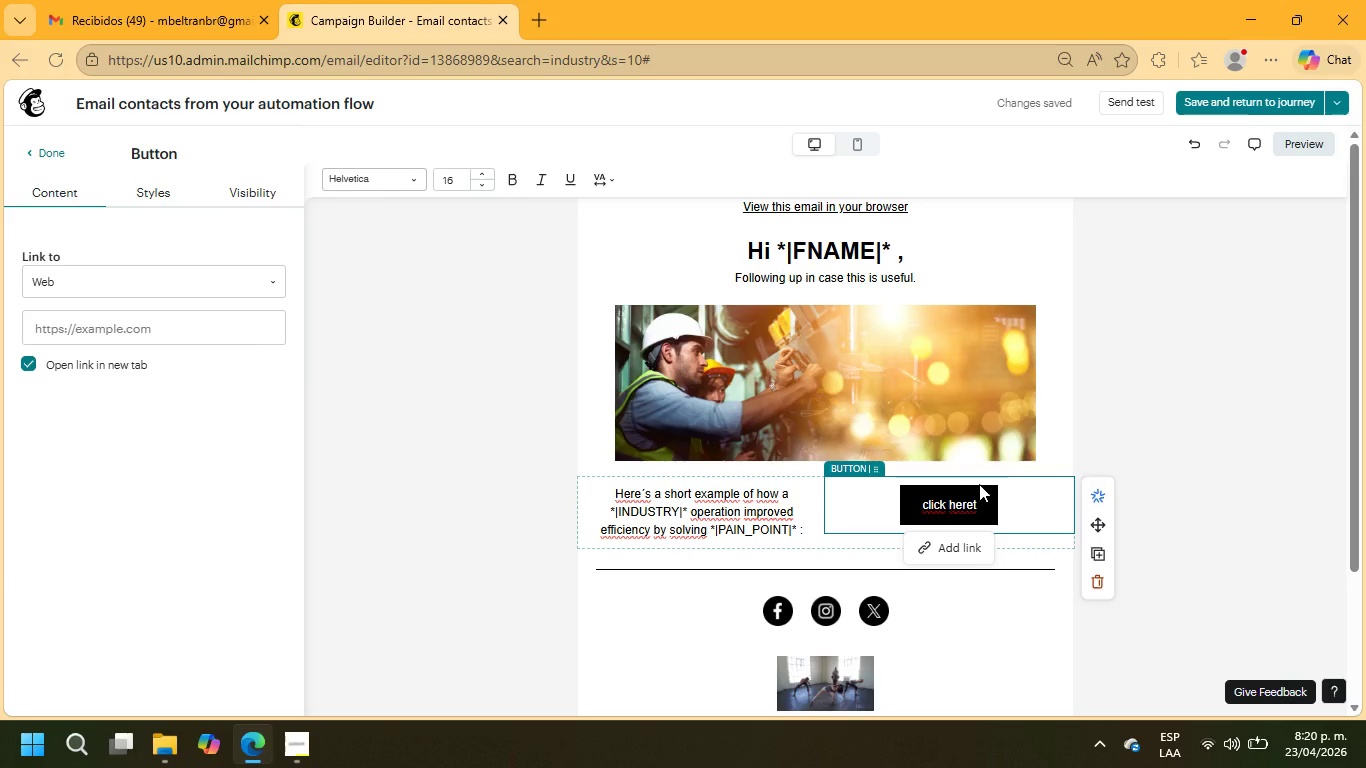 
left_click([979, 551])
 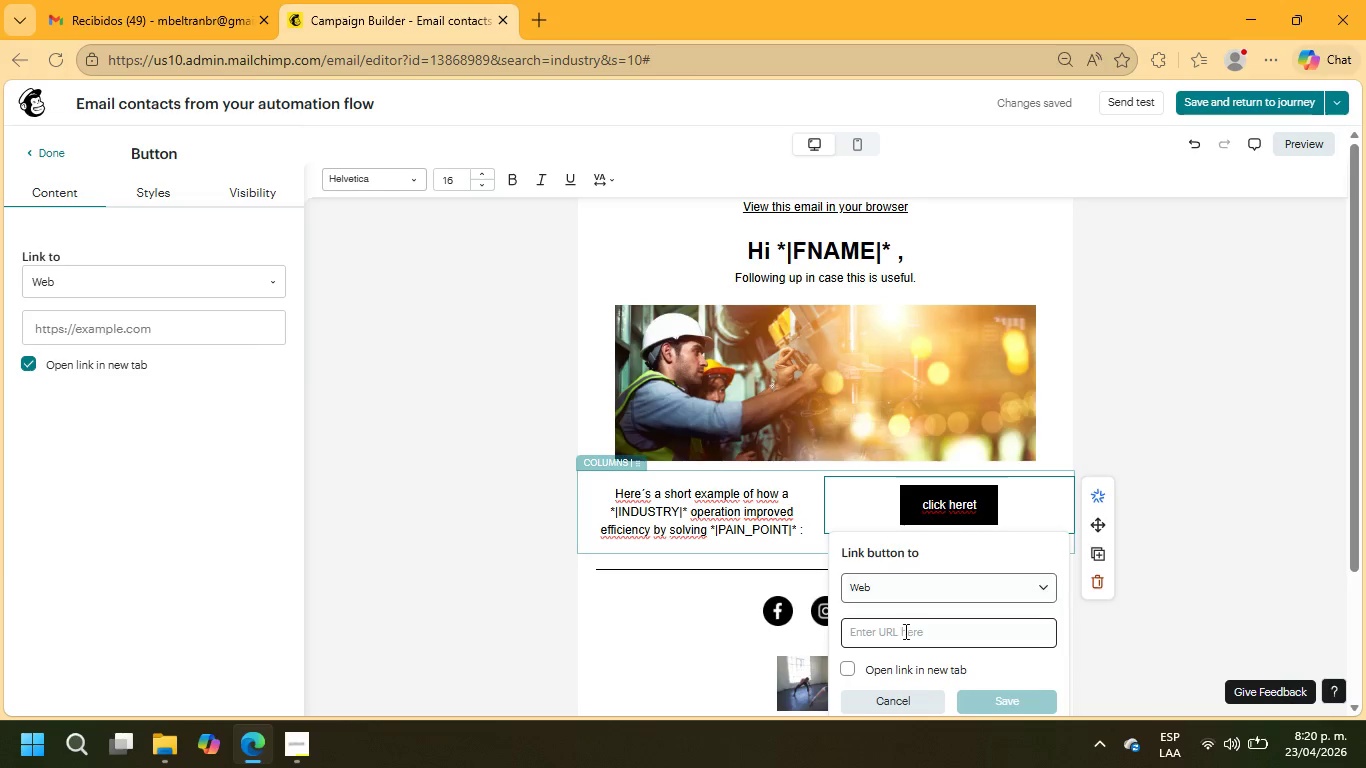 
left_click([901, 638])
 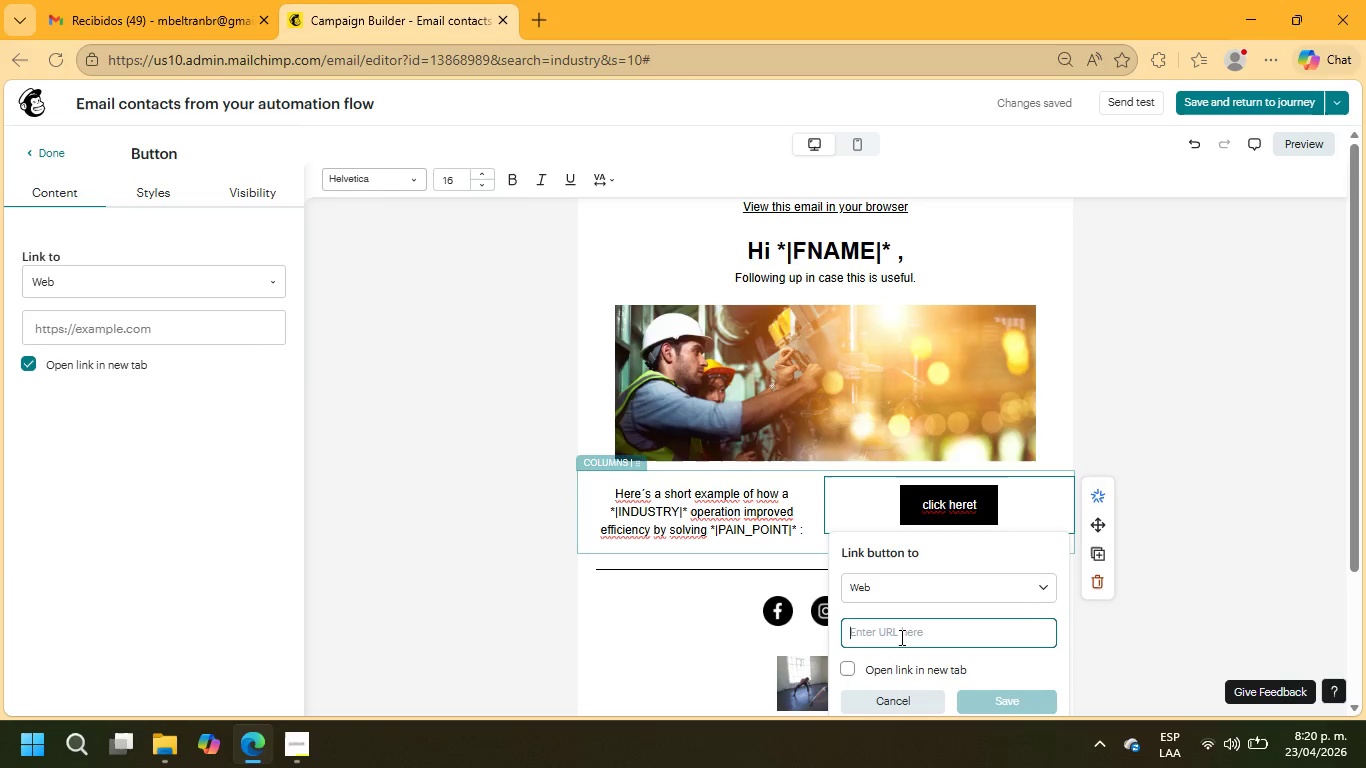 
type(example.com)
 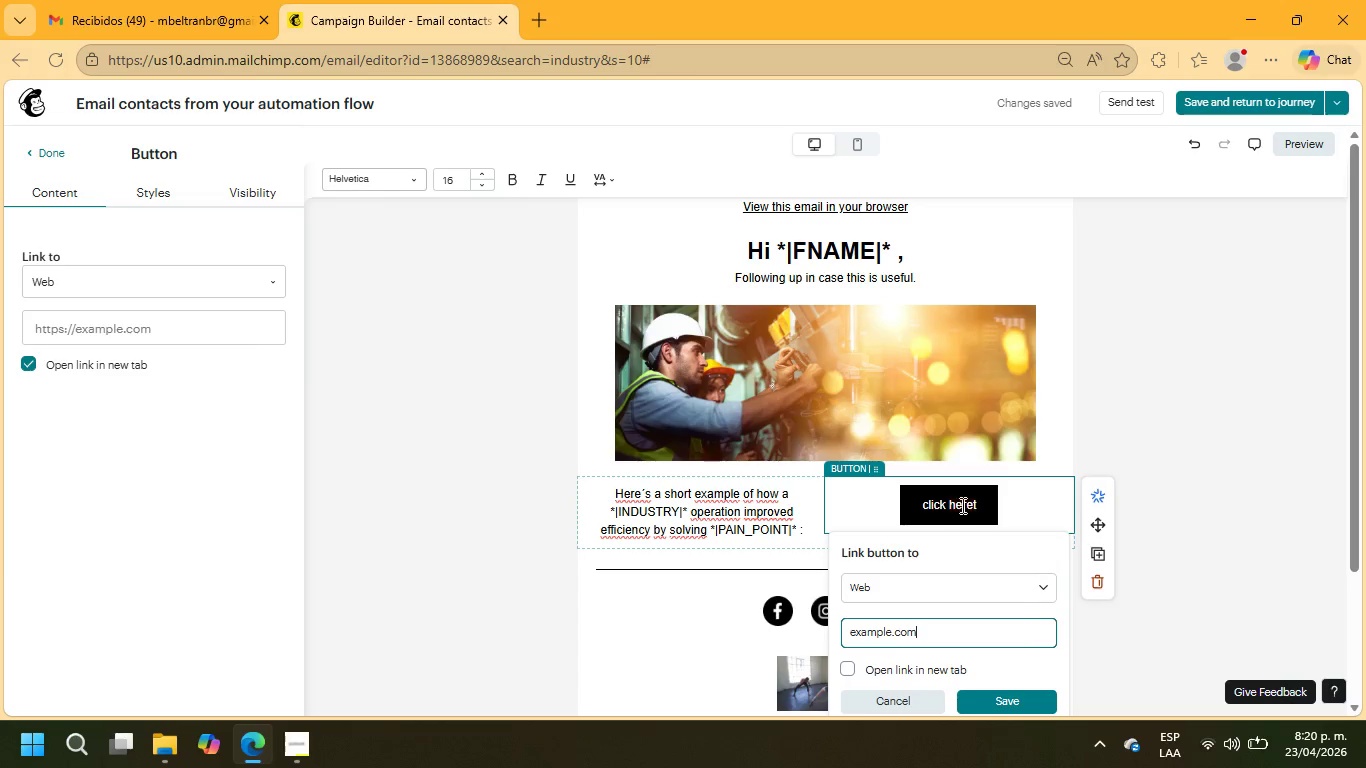 
left_click_drag(start_coordinate=[976, 504], to_coordinate=[912, 504])
 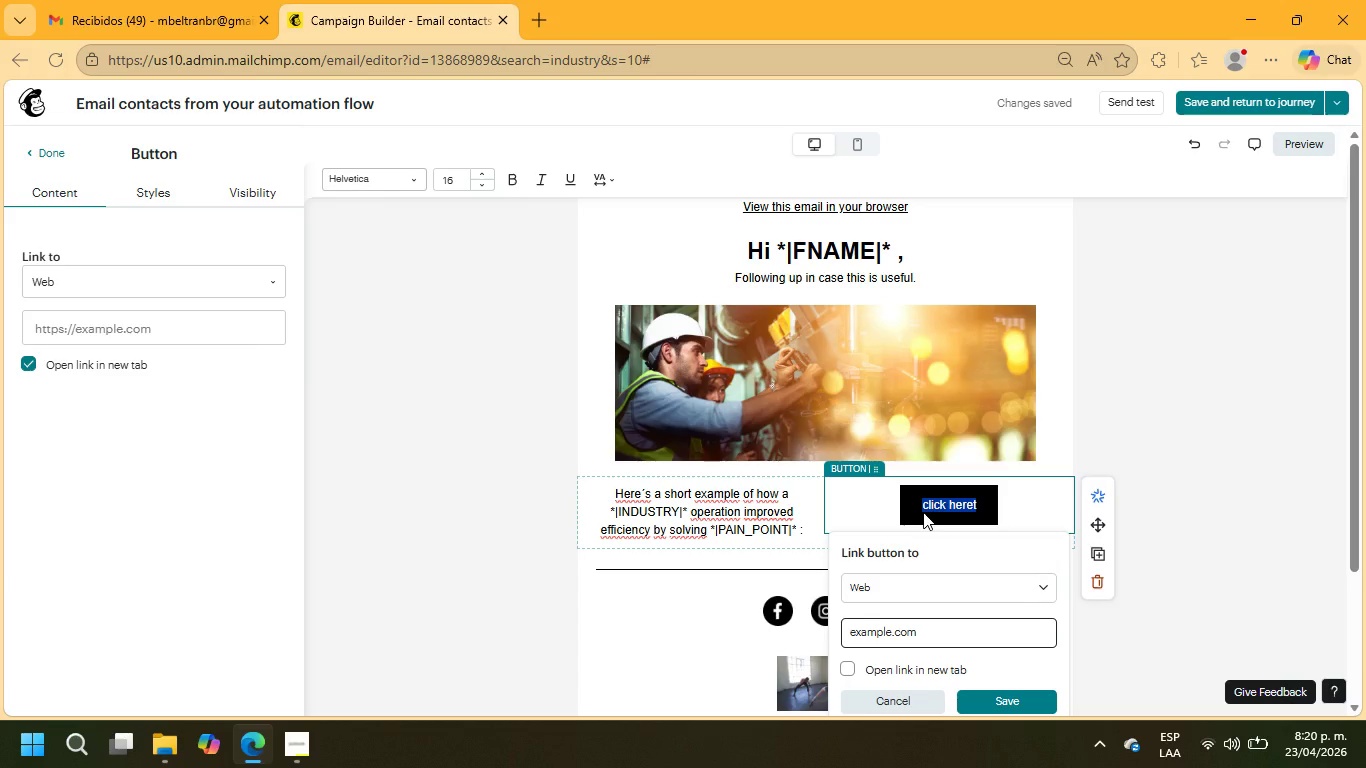 
type(CLICK)
 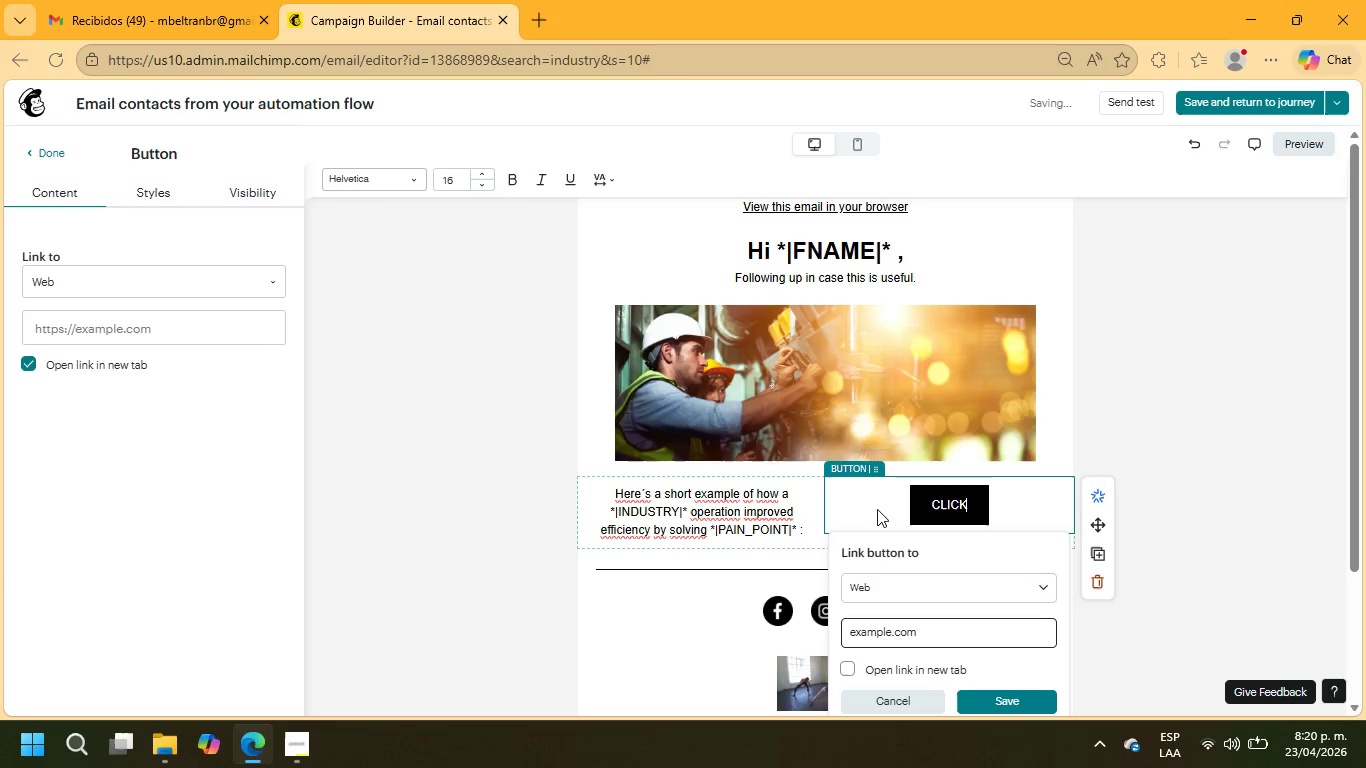 
type( HERE)
 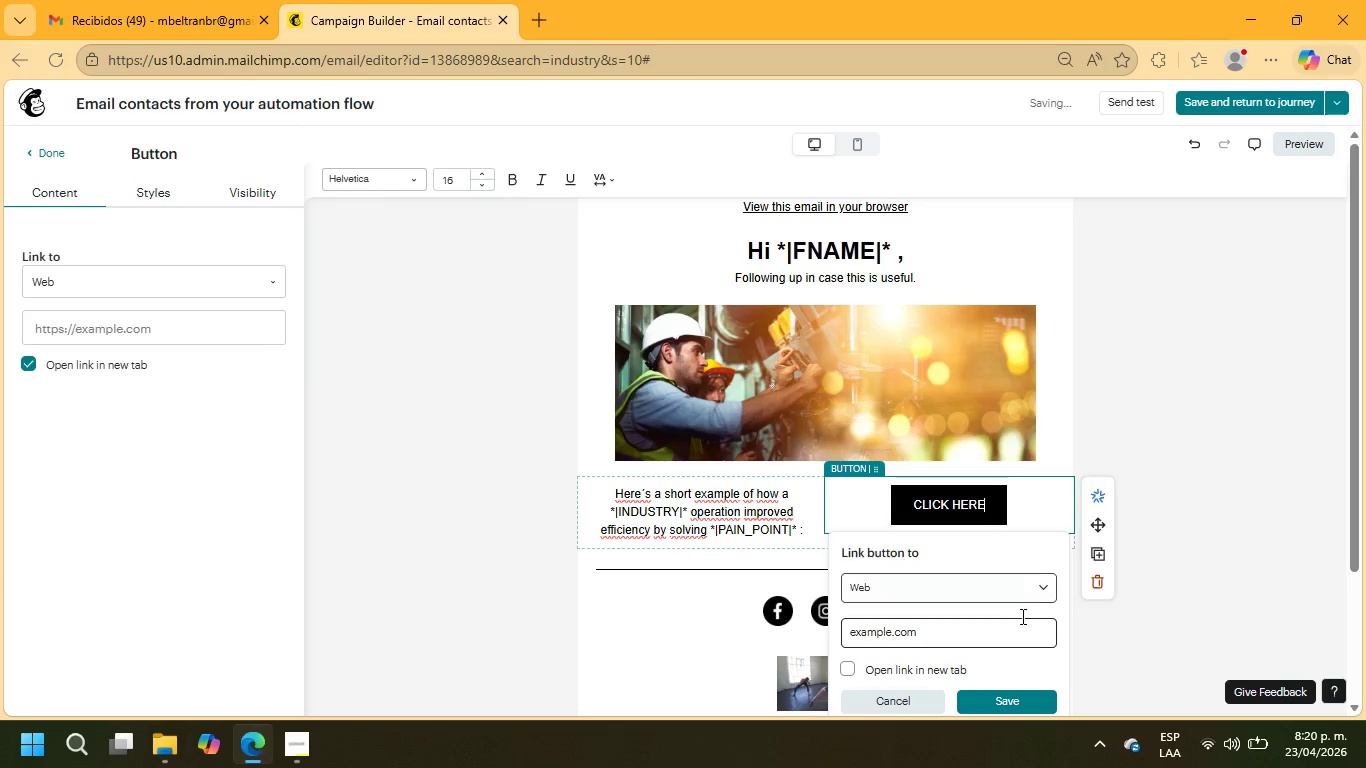 
left_click([1027, 706])
 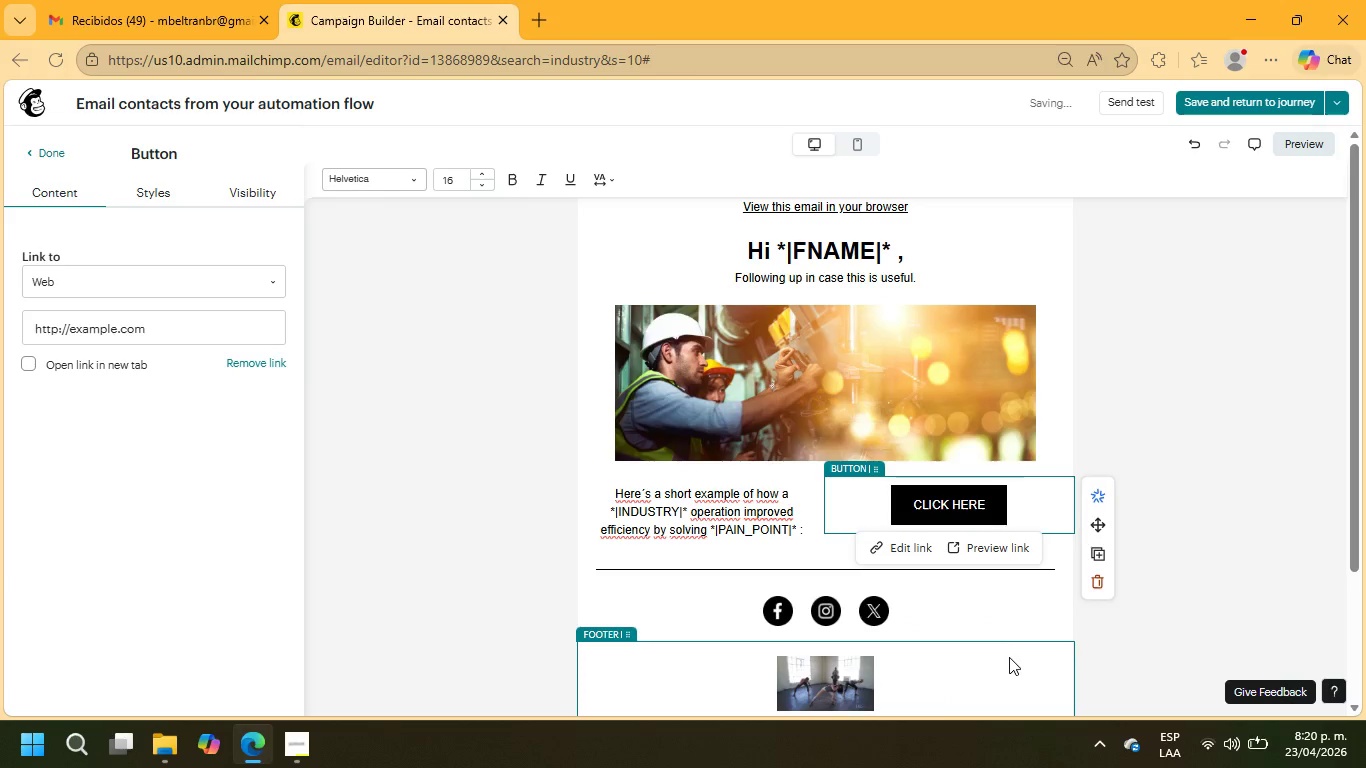 
wait(8.28)
 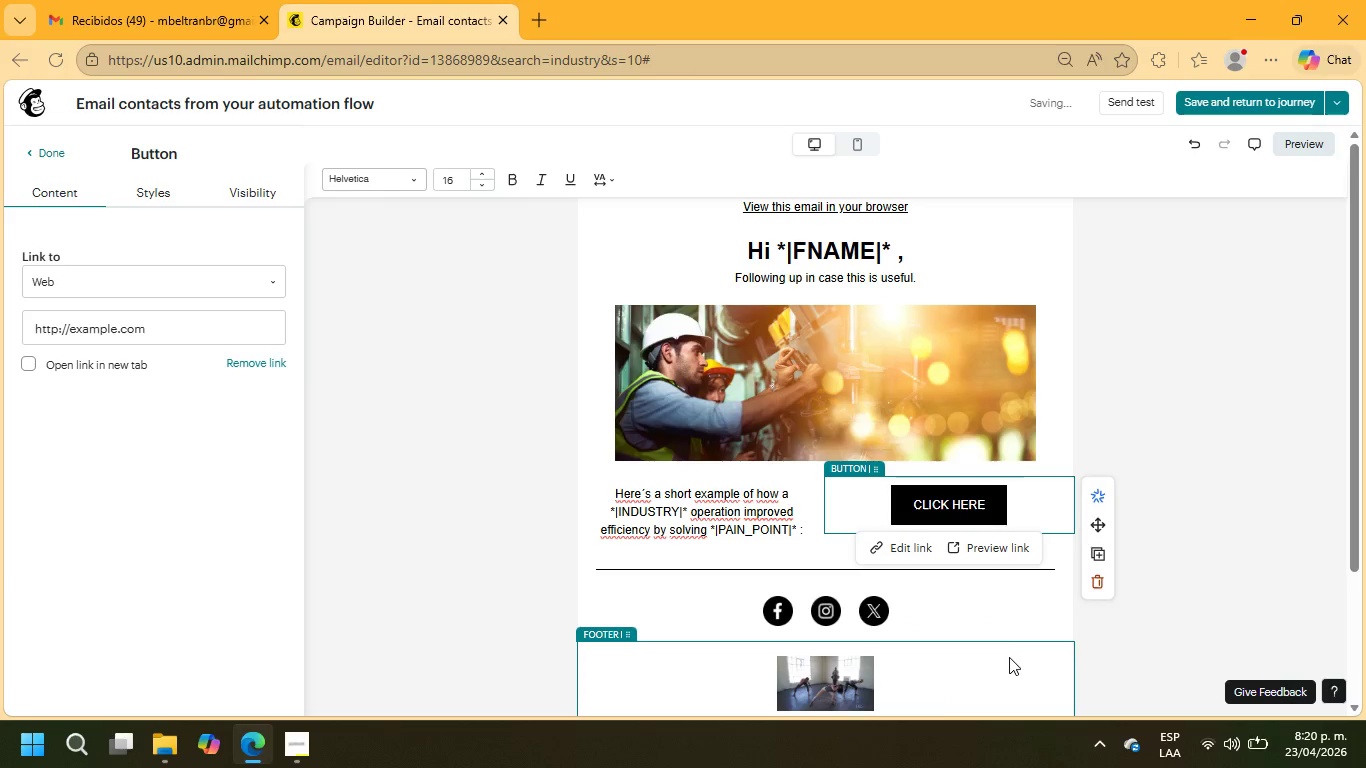 
left_click([747, 561])
 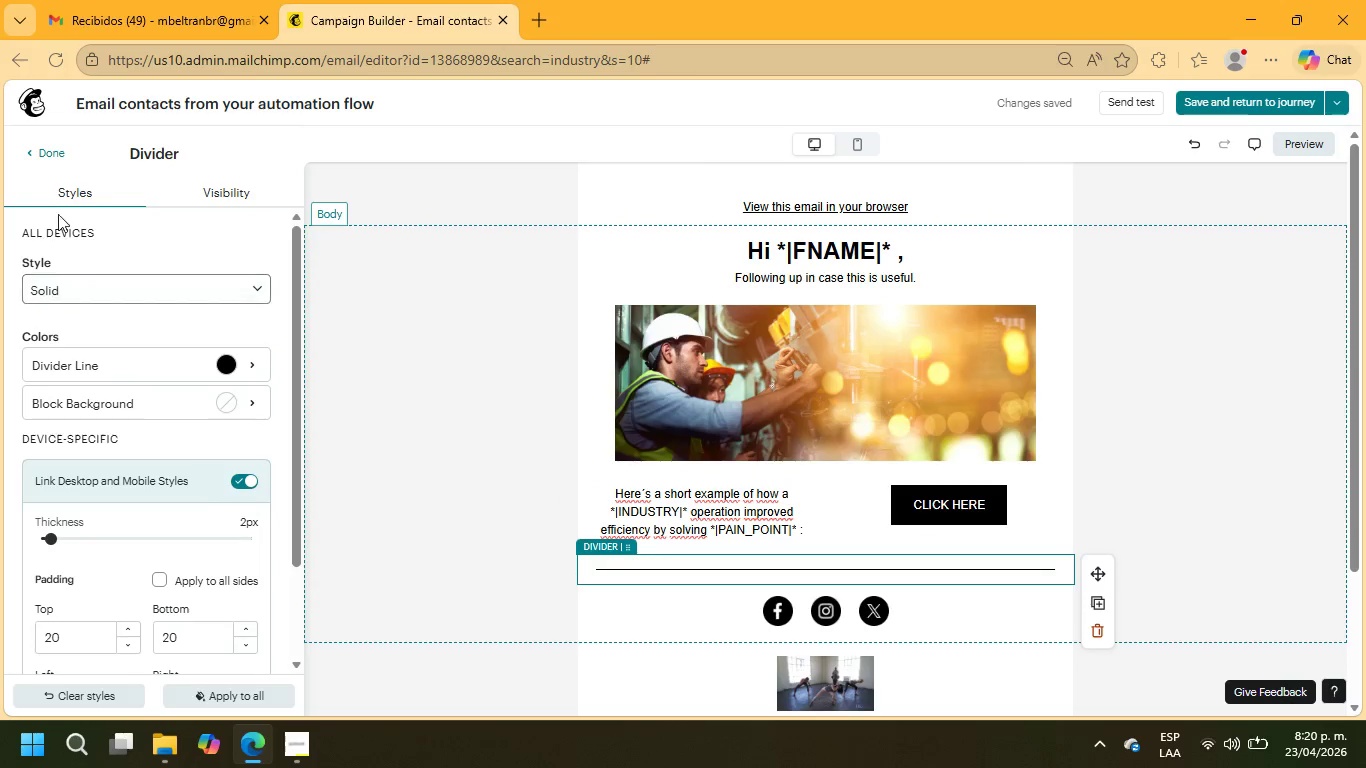 
left_click([44, 154])
 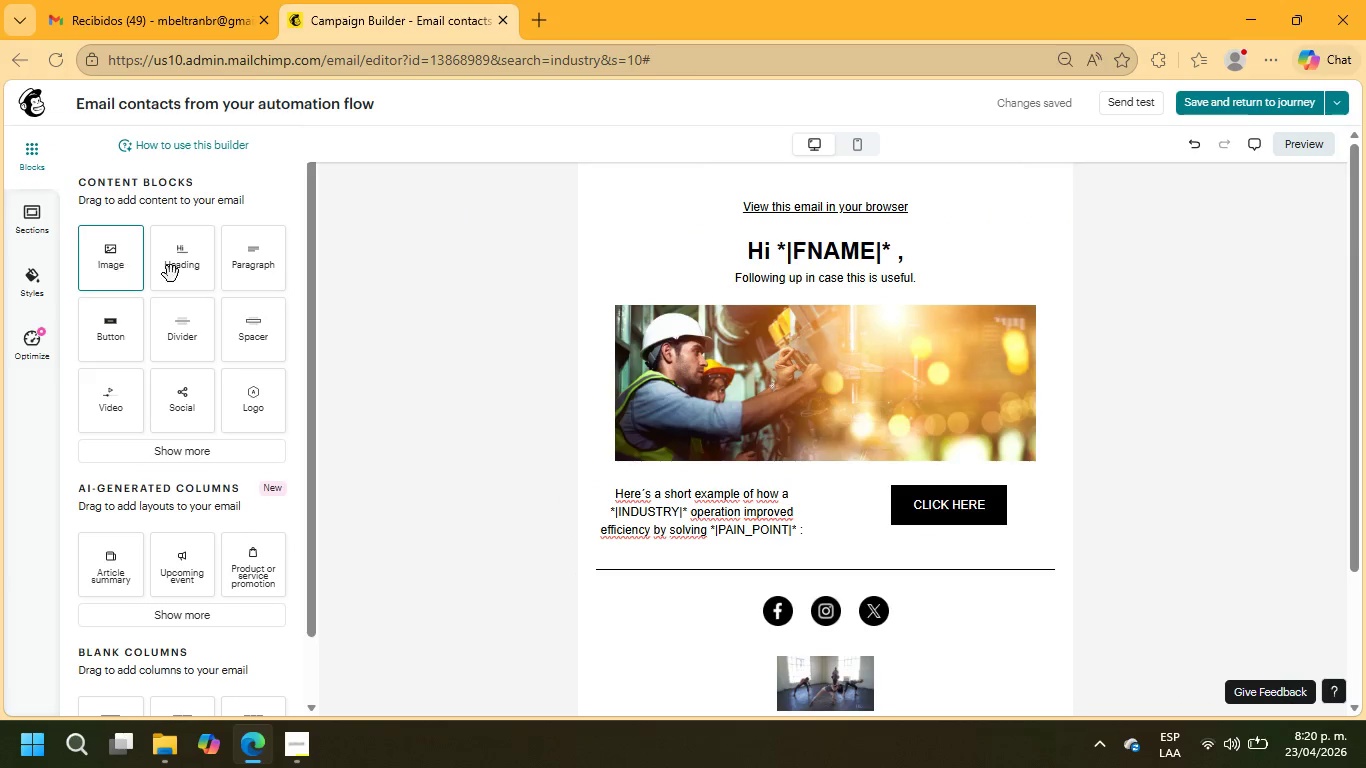 
left_click_drag(start_coordinate=[256, 268], to_coordinate=[620, 575])
 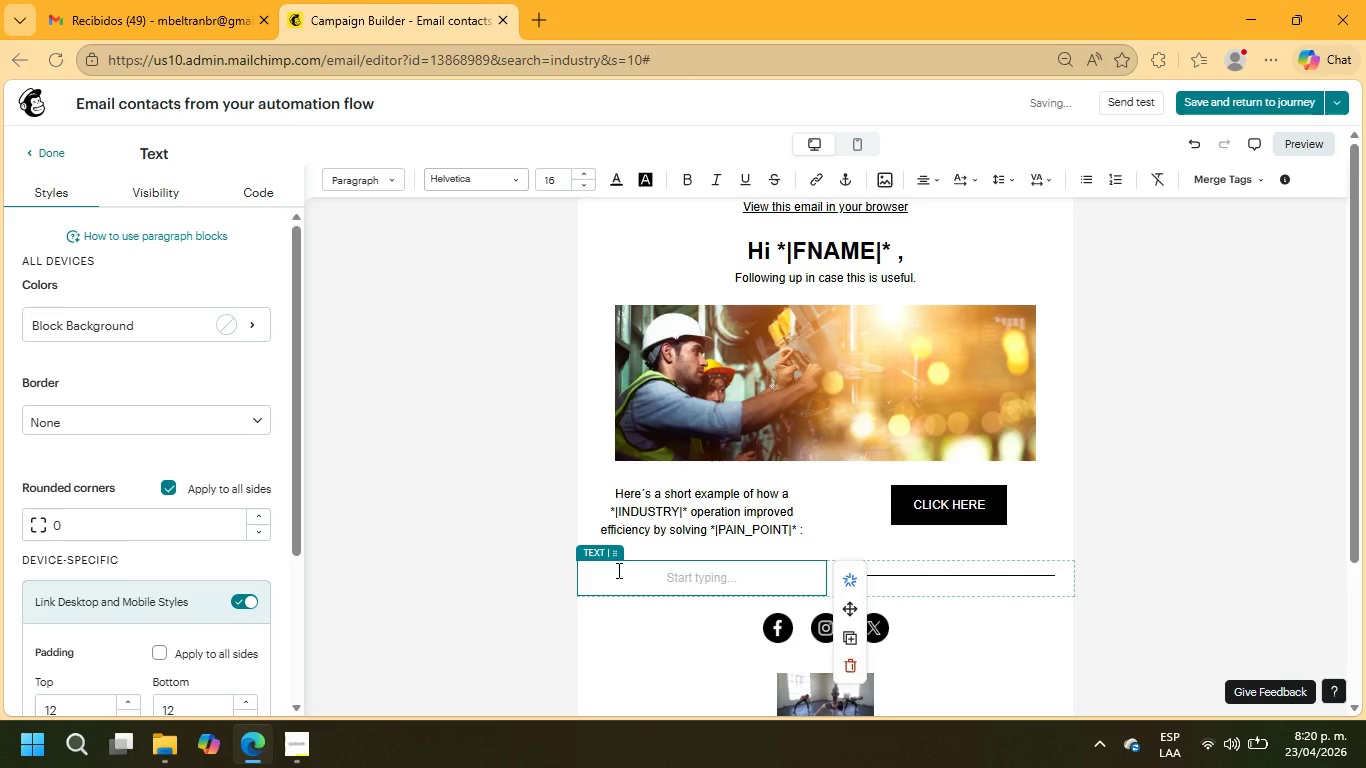 
type(Mi)
key(Backspace)
key(Backspace)
 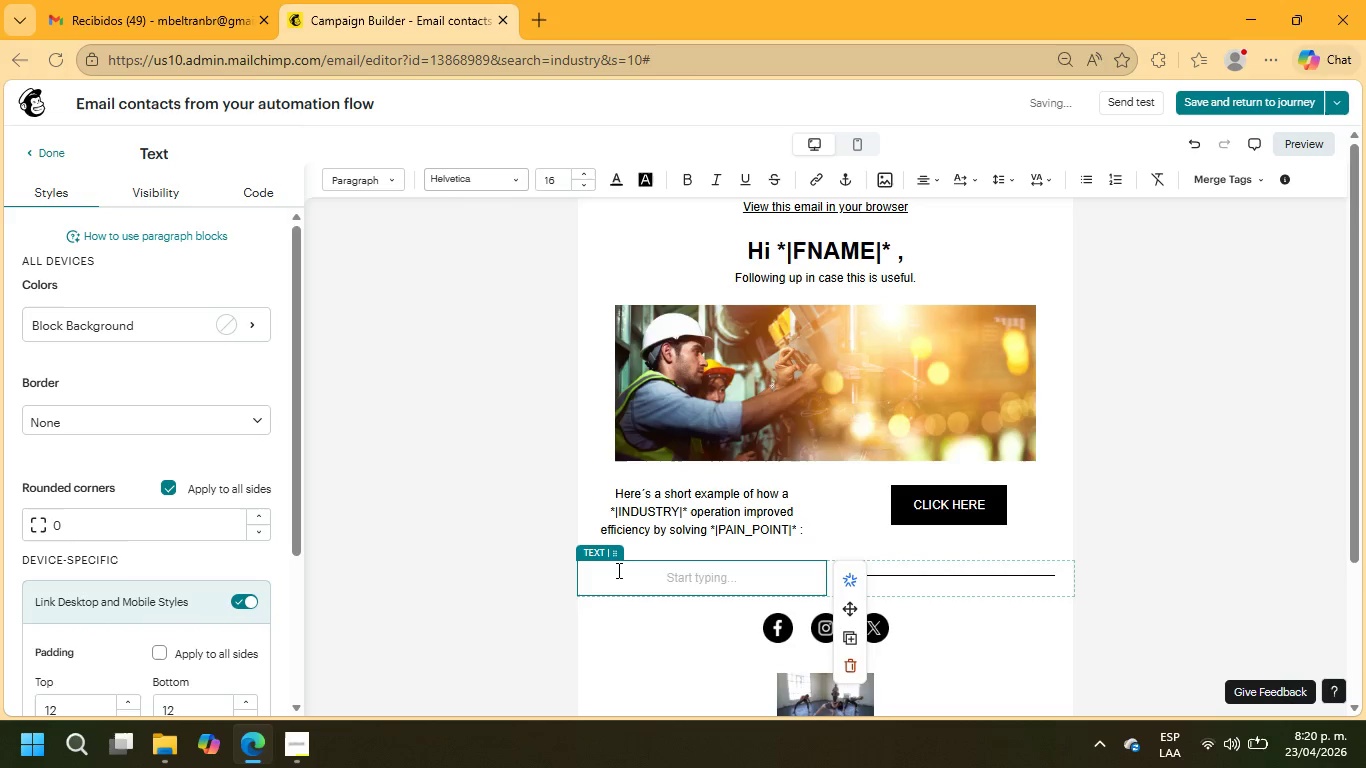 
type(Might be worth a quick look.)
 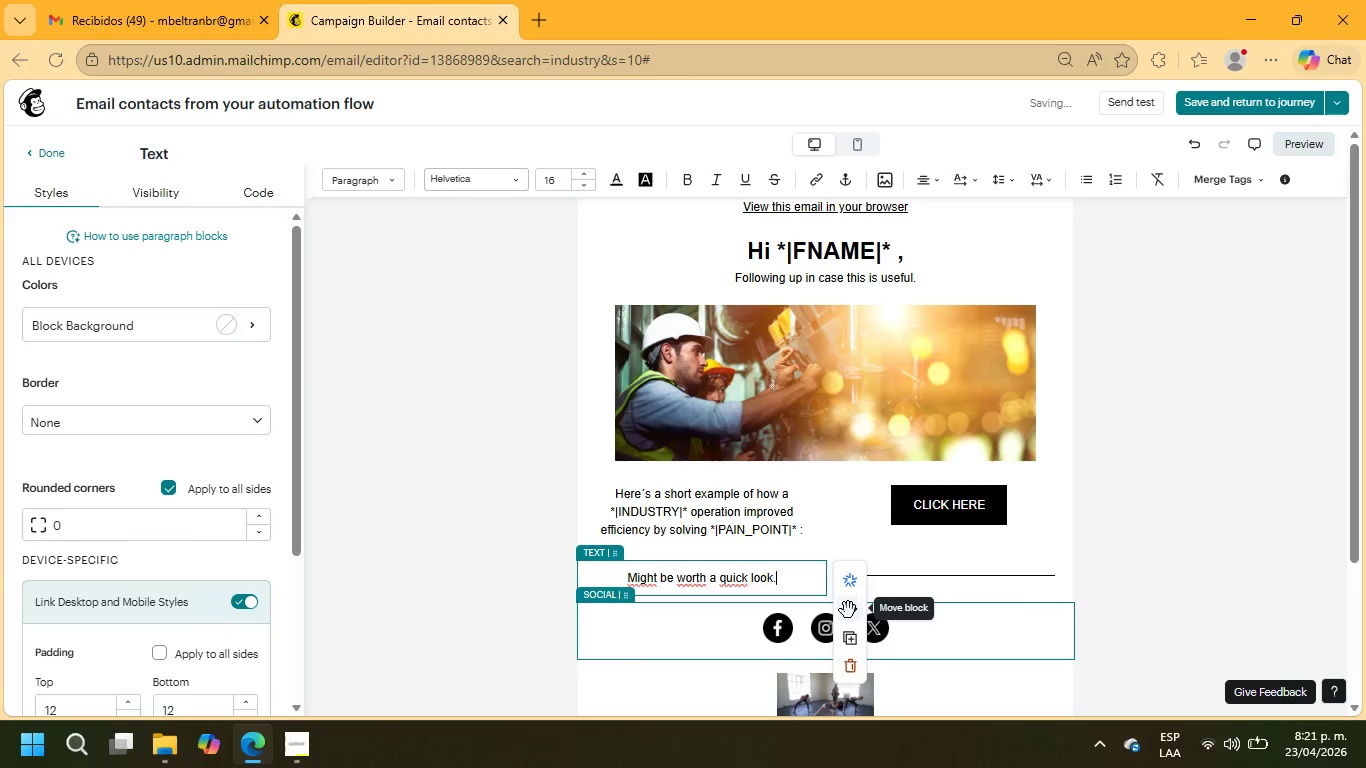 
left_click([776, 578])
 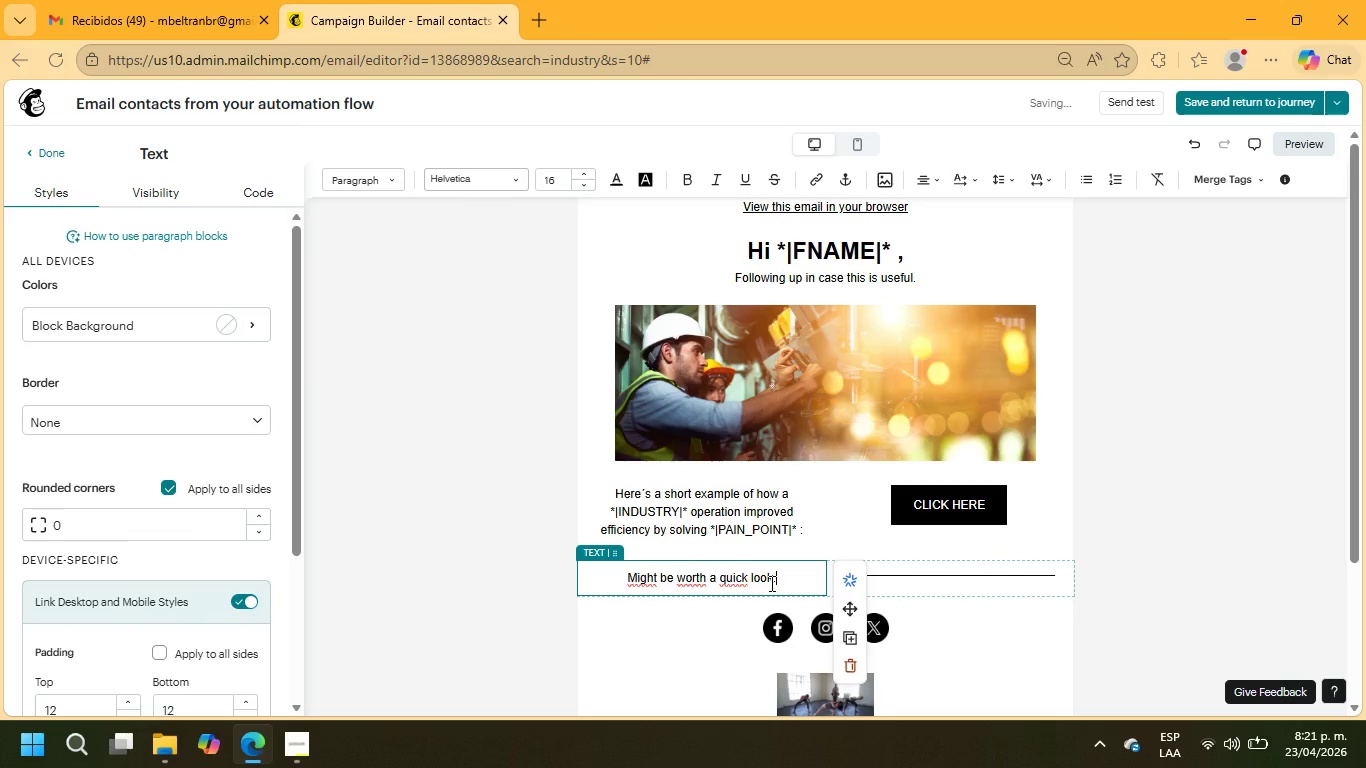 
key(Enter)
 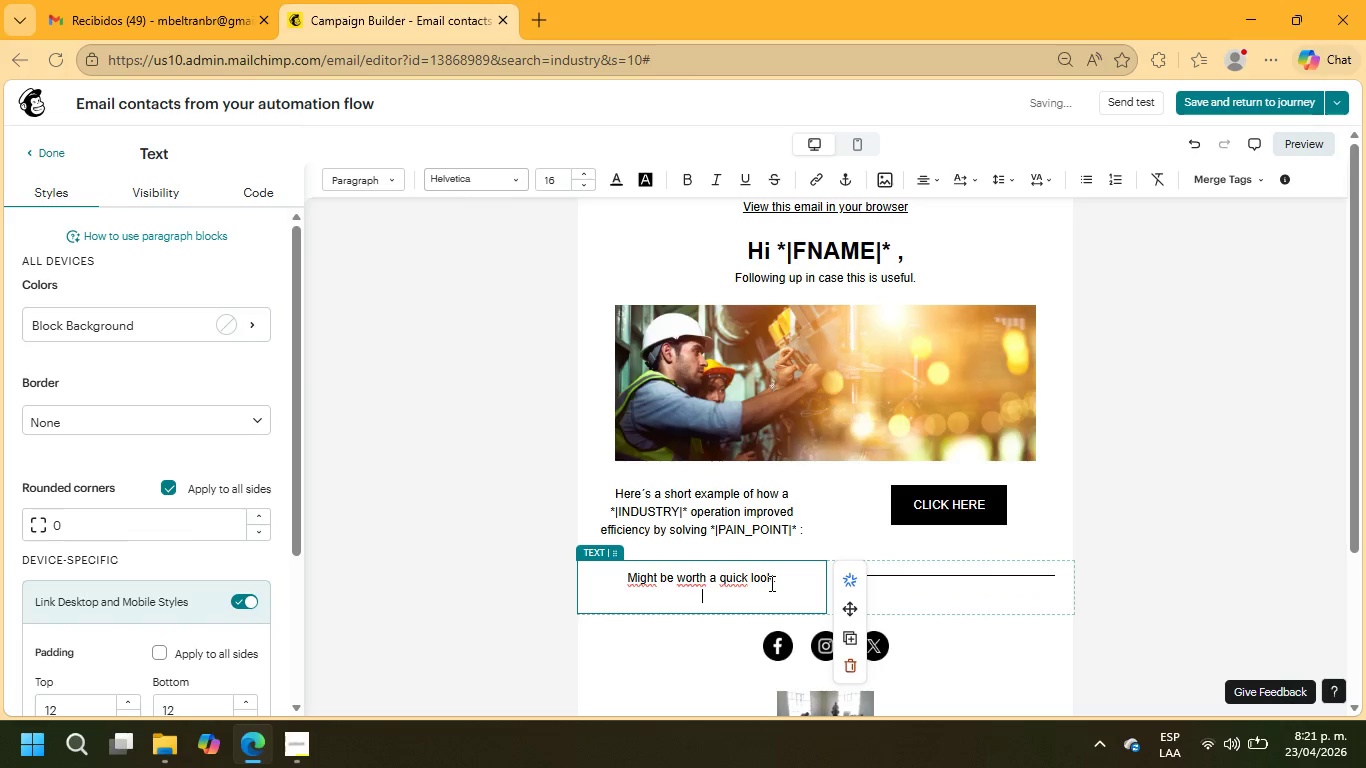 
key(Enter)
 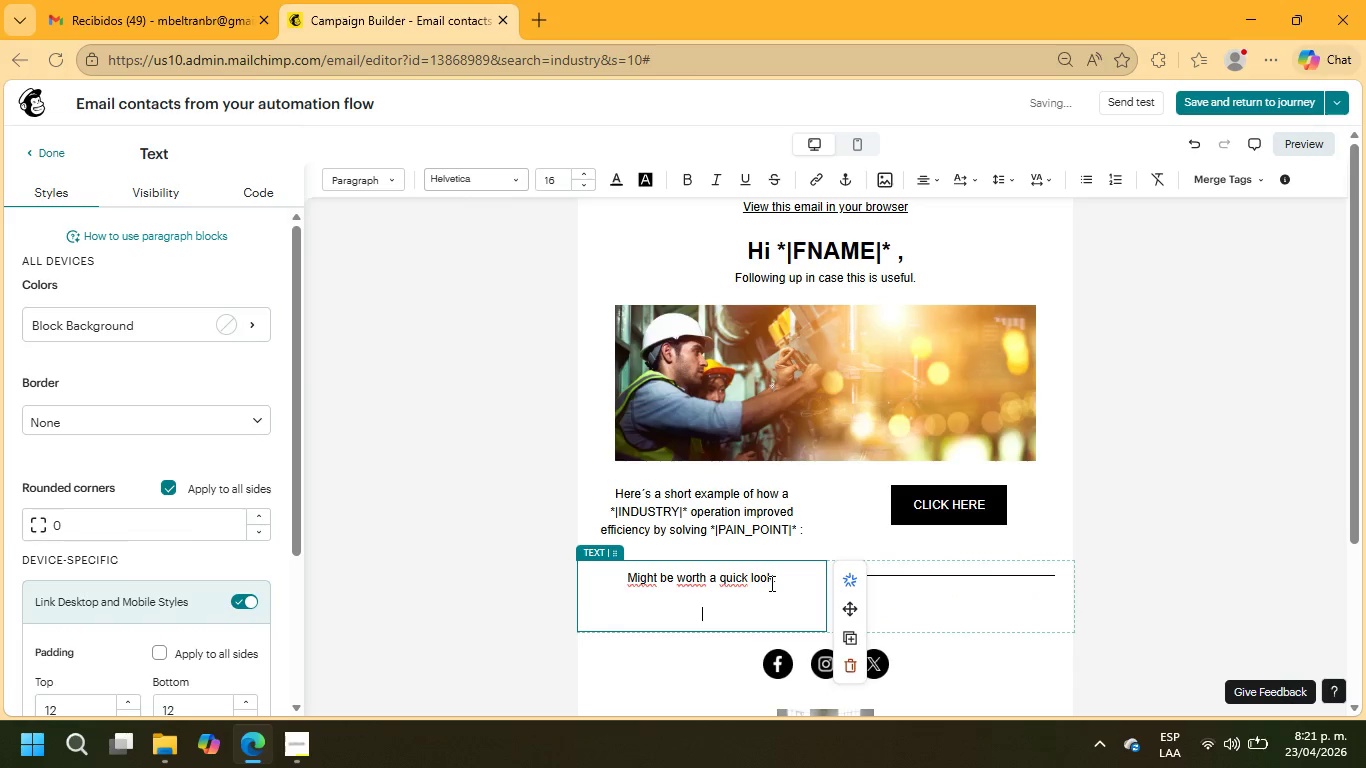 
type(Best.)
key(Backspace)
type(,)
 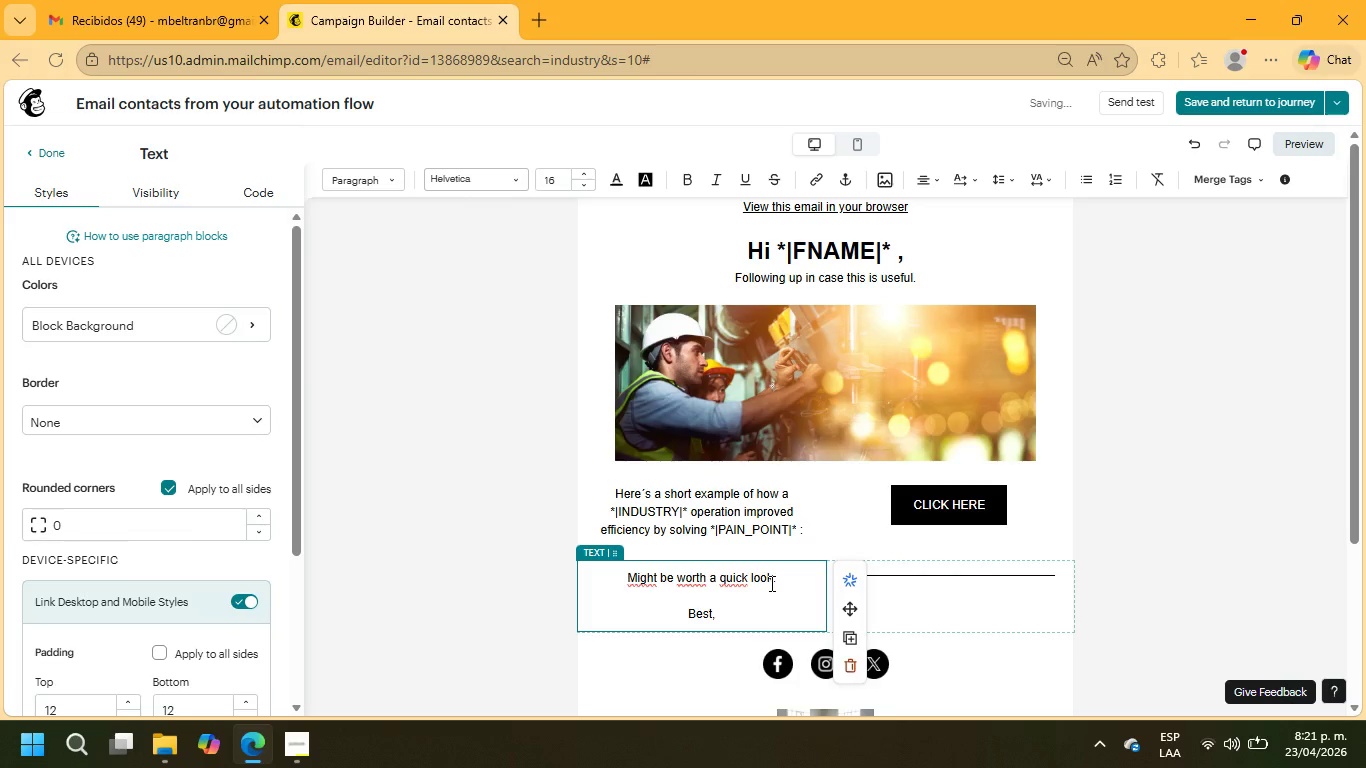 
key(Enter)
 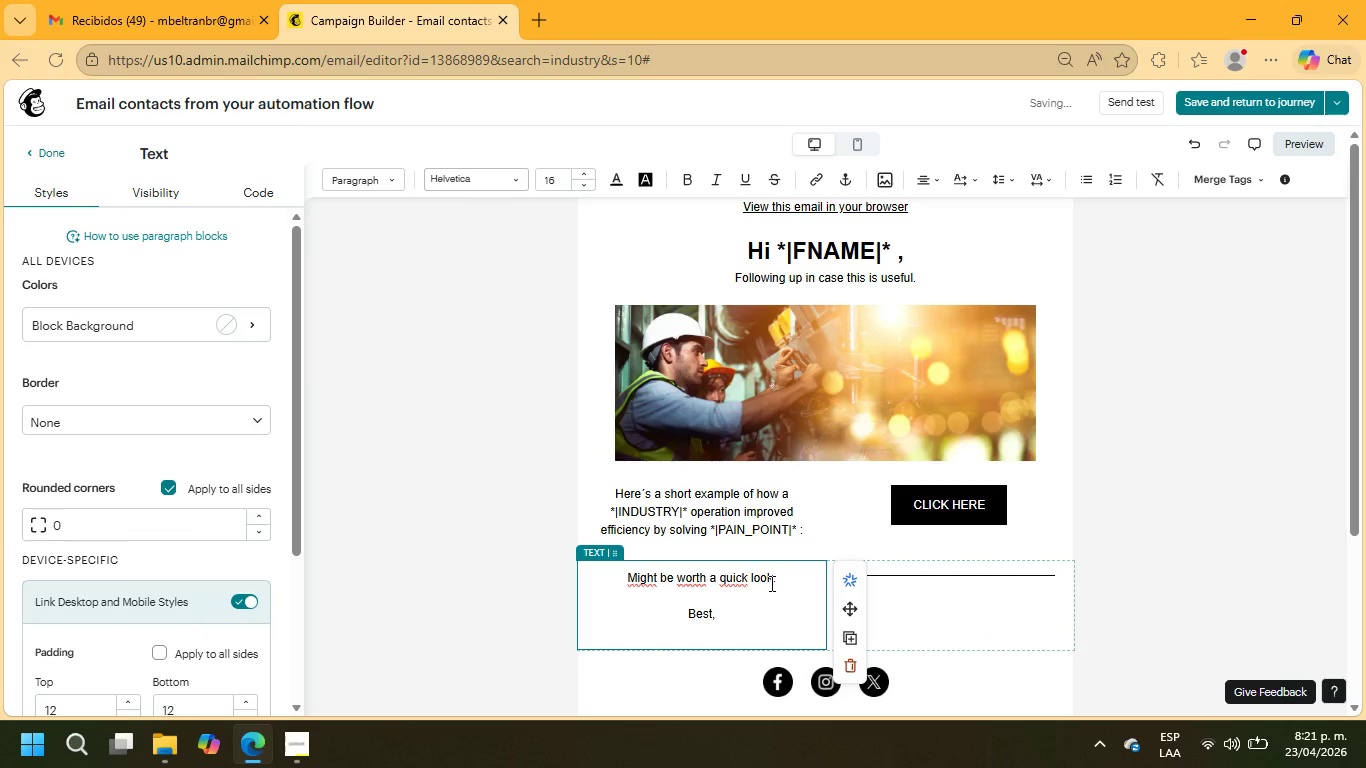 
type(-Precision Path )
 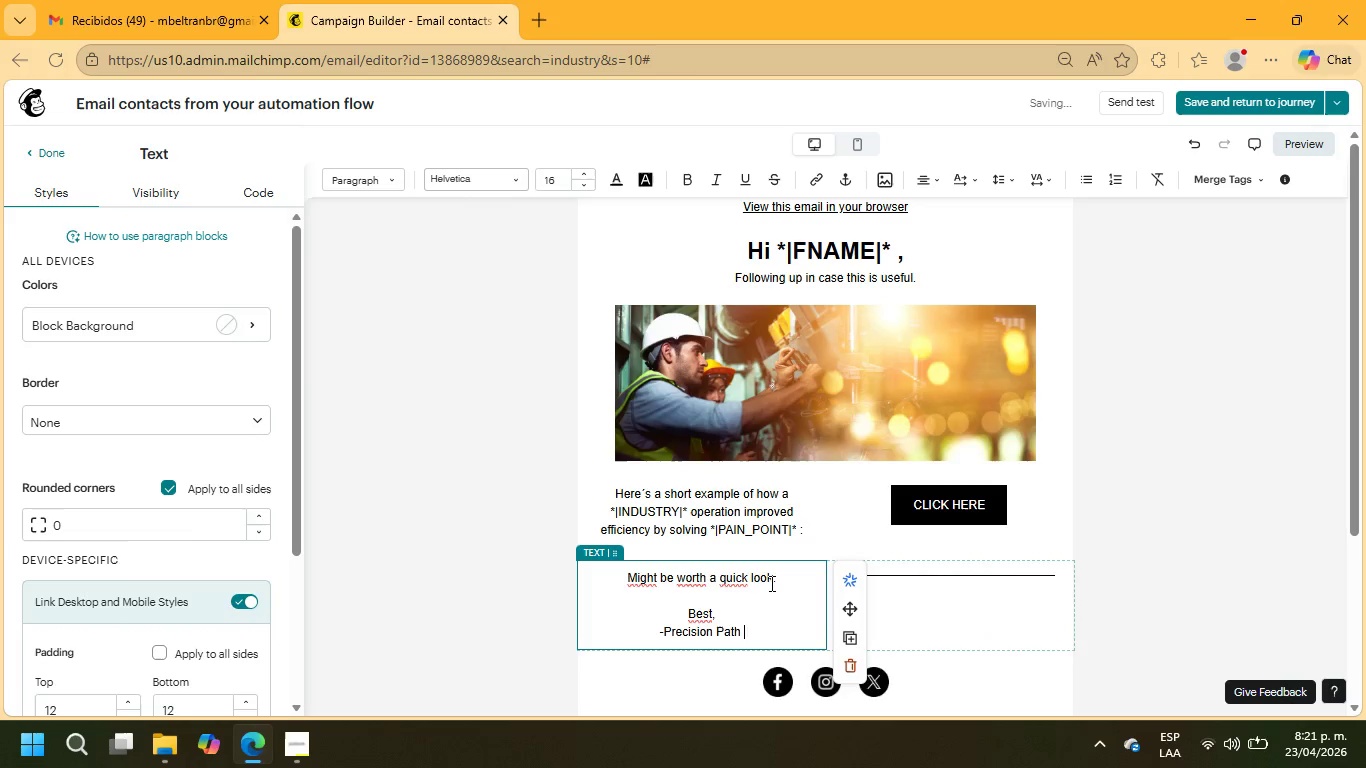 
wait(5.11)
 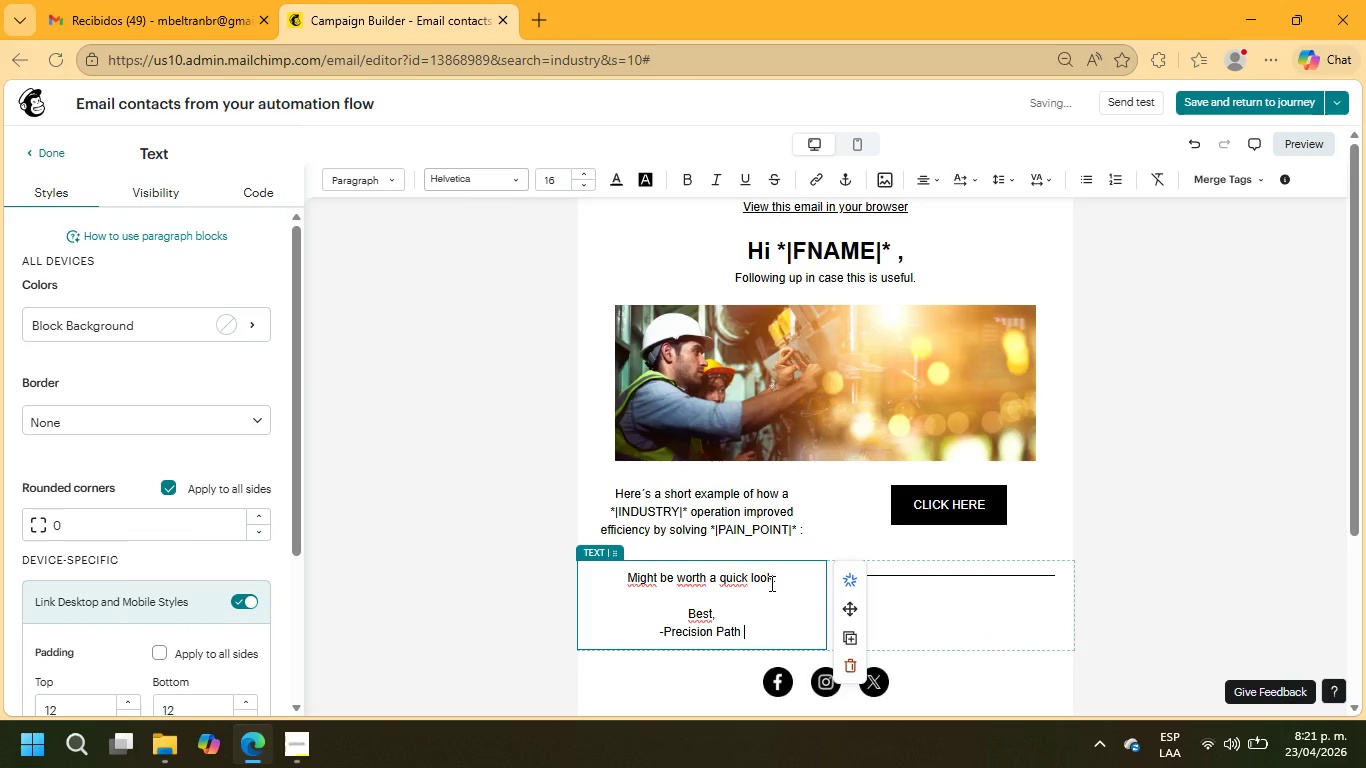 
type(?Con)
key(Backspace)
key(Backspace)
key(Backspace)
key(Backspace)
type(Consulting Team)
 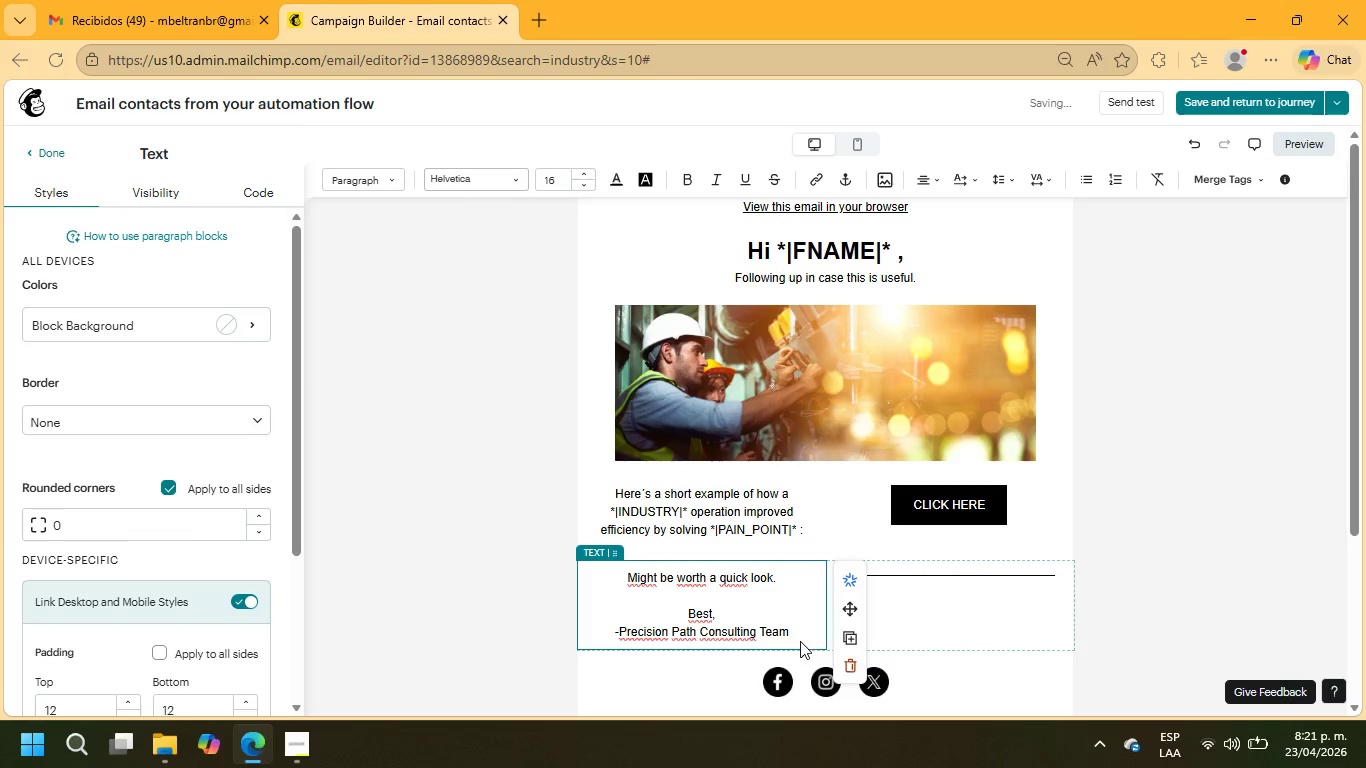 
left_click_drag(start_coordinate=[791, 634], to_coordinate=[685, 616])
 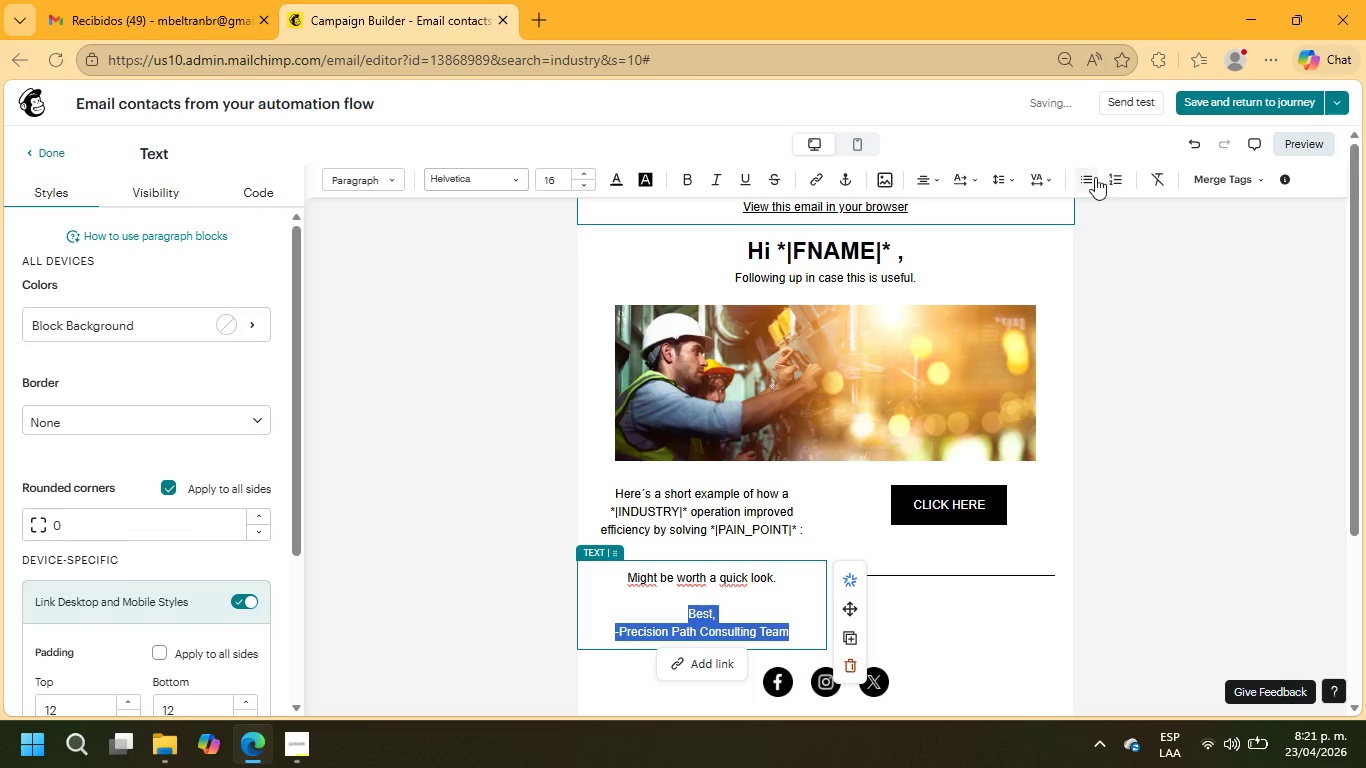 
left_click([929, 177])
 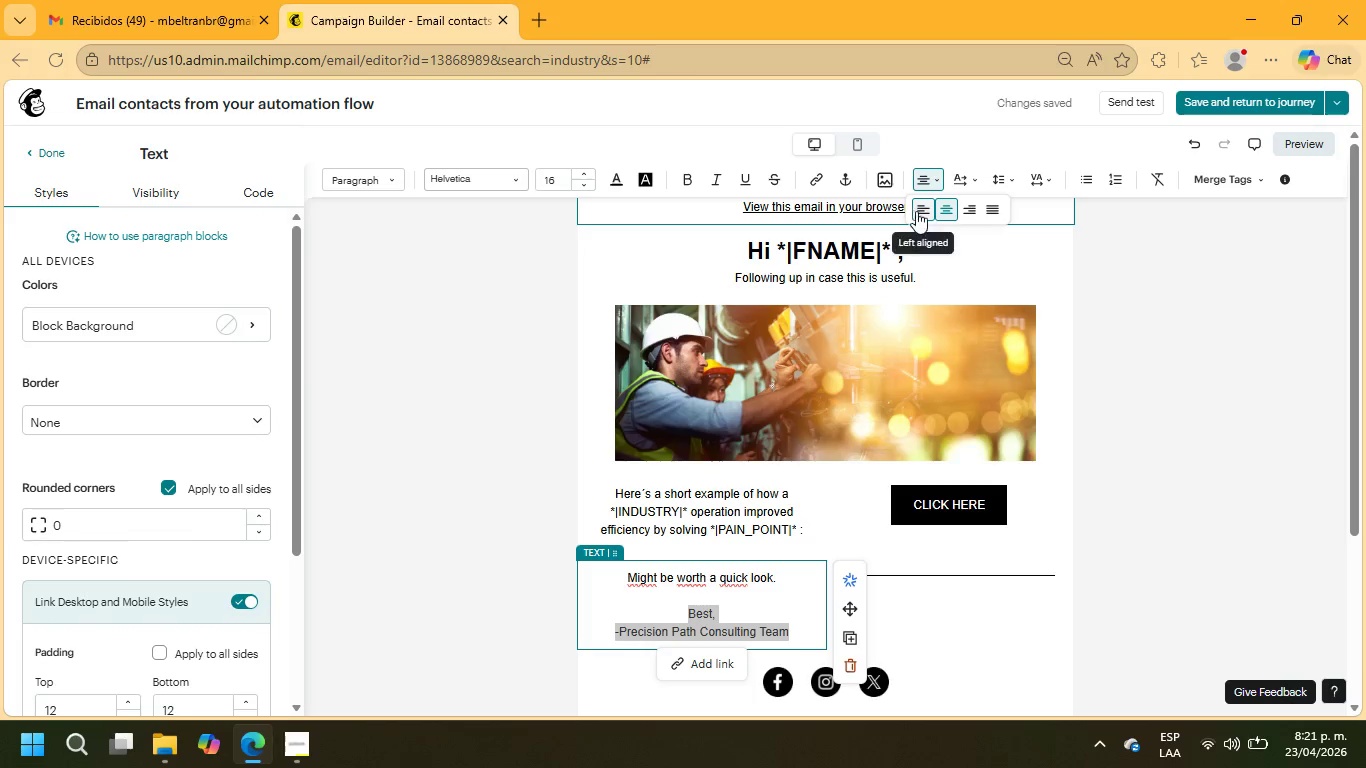 
left_click([919, 211])
 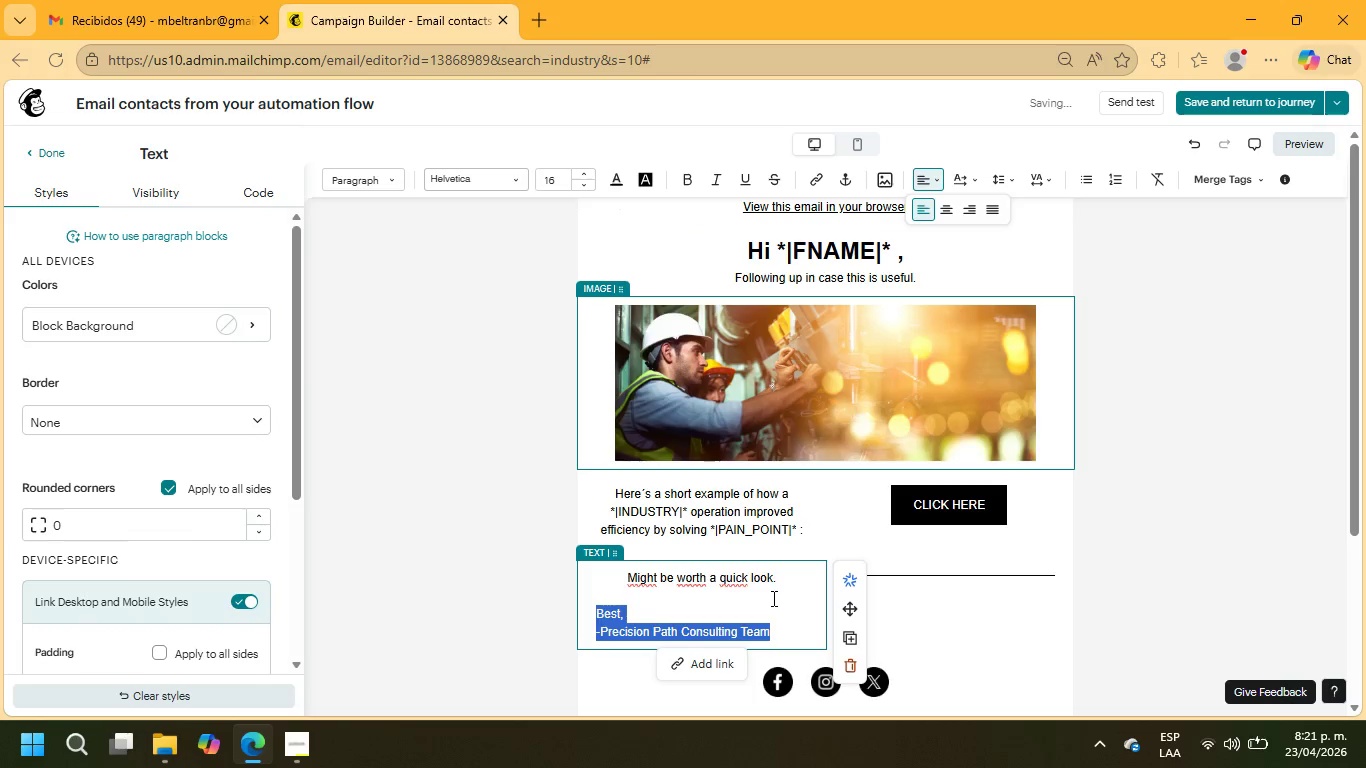 
left_click_drag(start_coordinate=[775, 584], to_coordinate=[631, 582])
 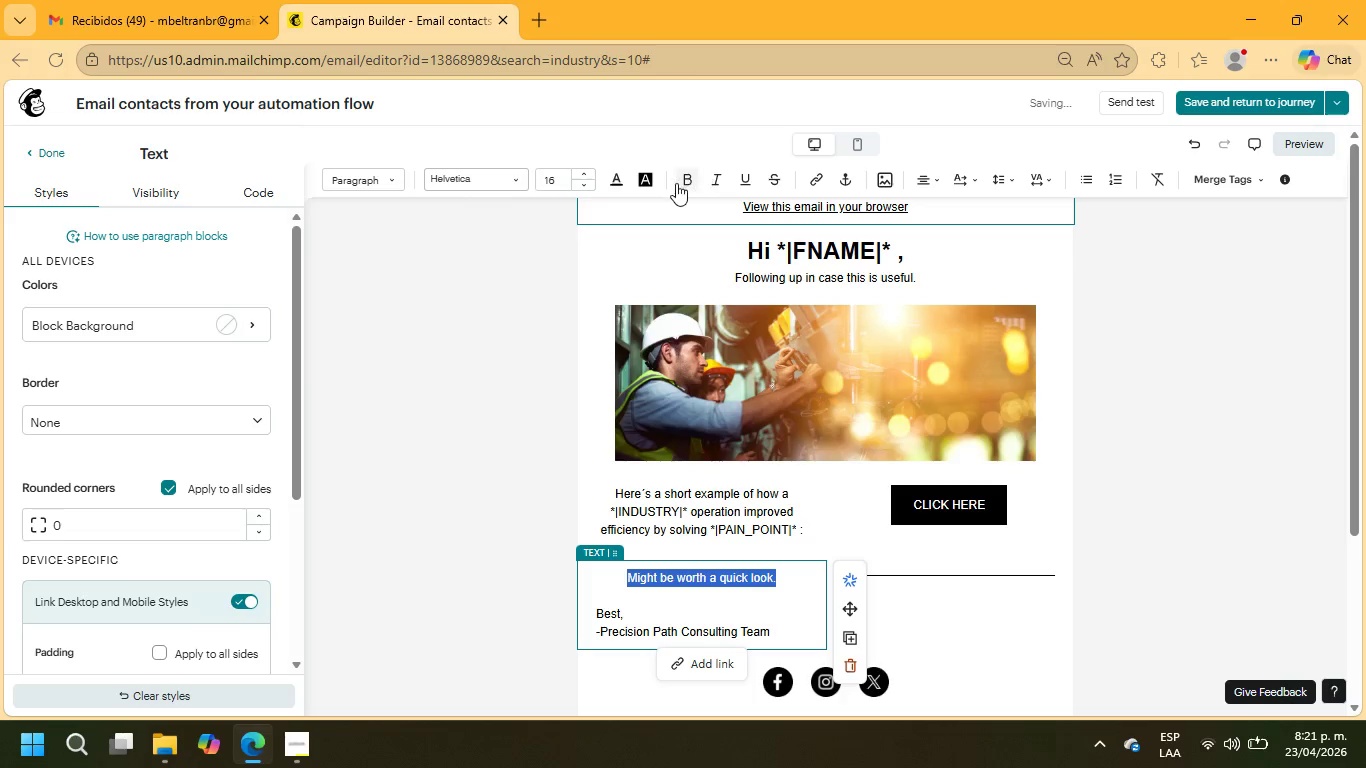 
left_click([681, 181])
 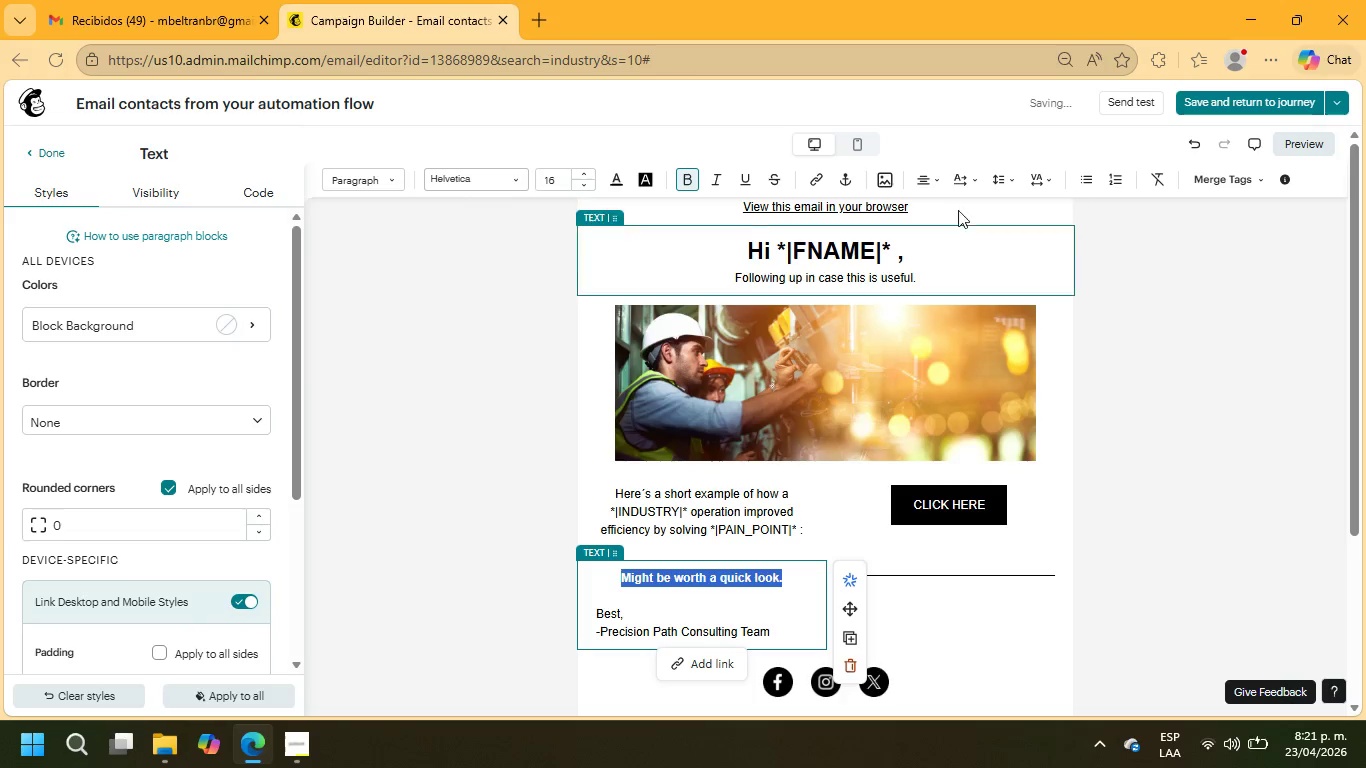 
left_click([930, 184])
 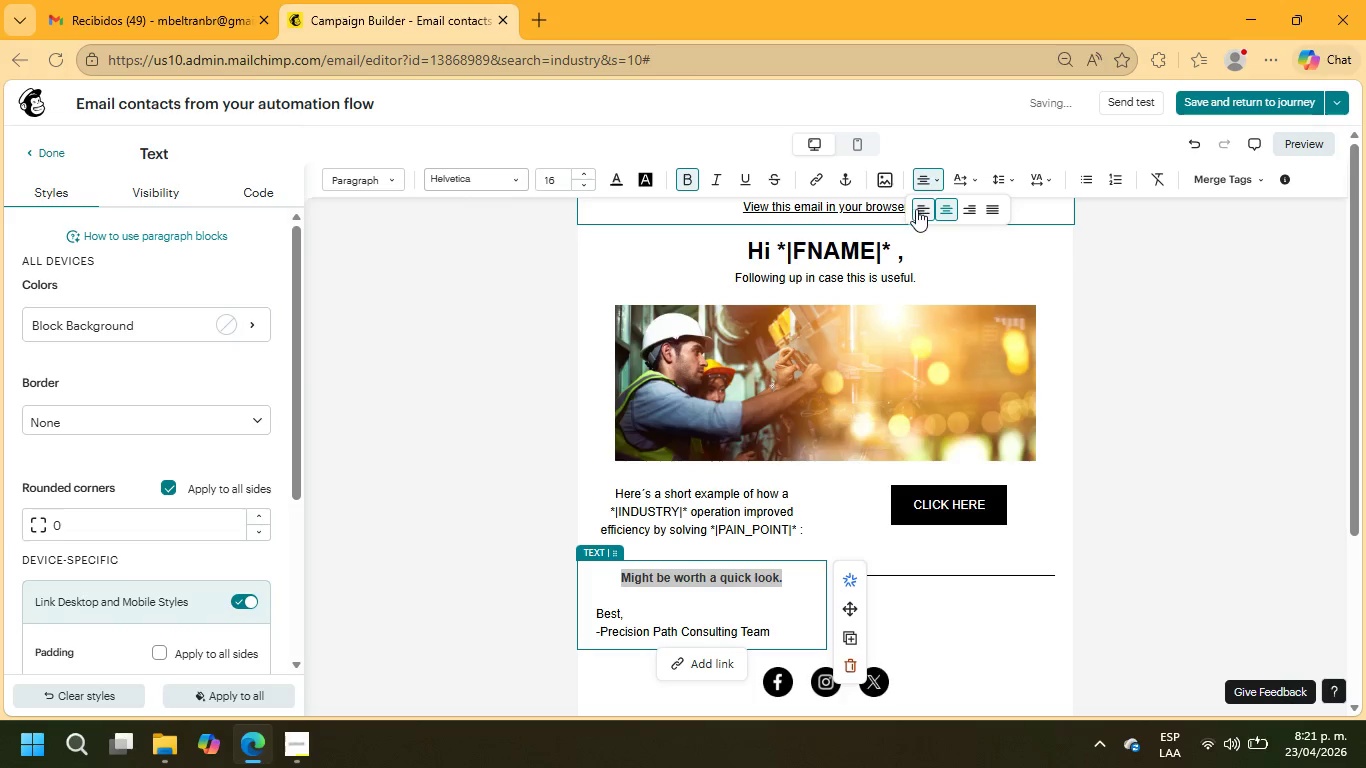 
left_click([917, 209])
 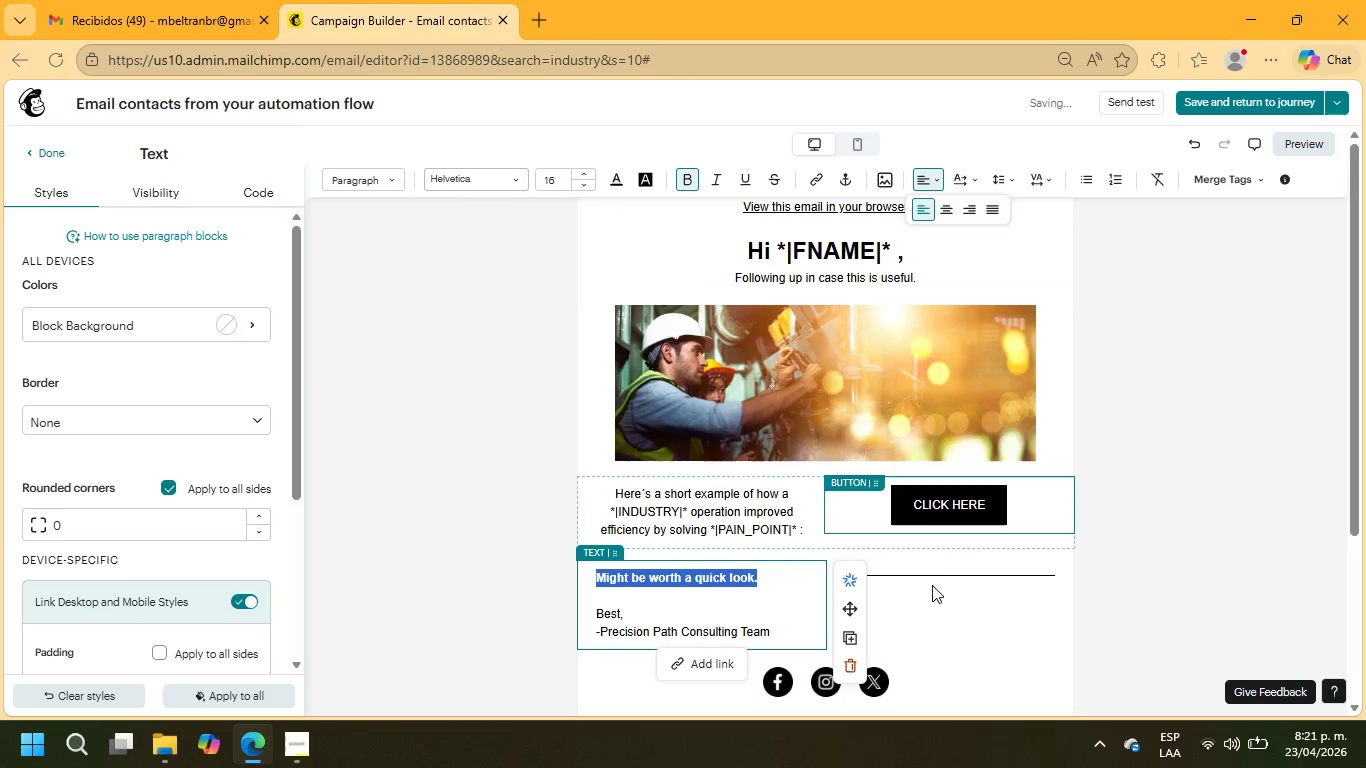 
left_click([936, 599])
 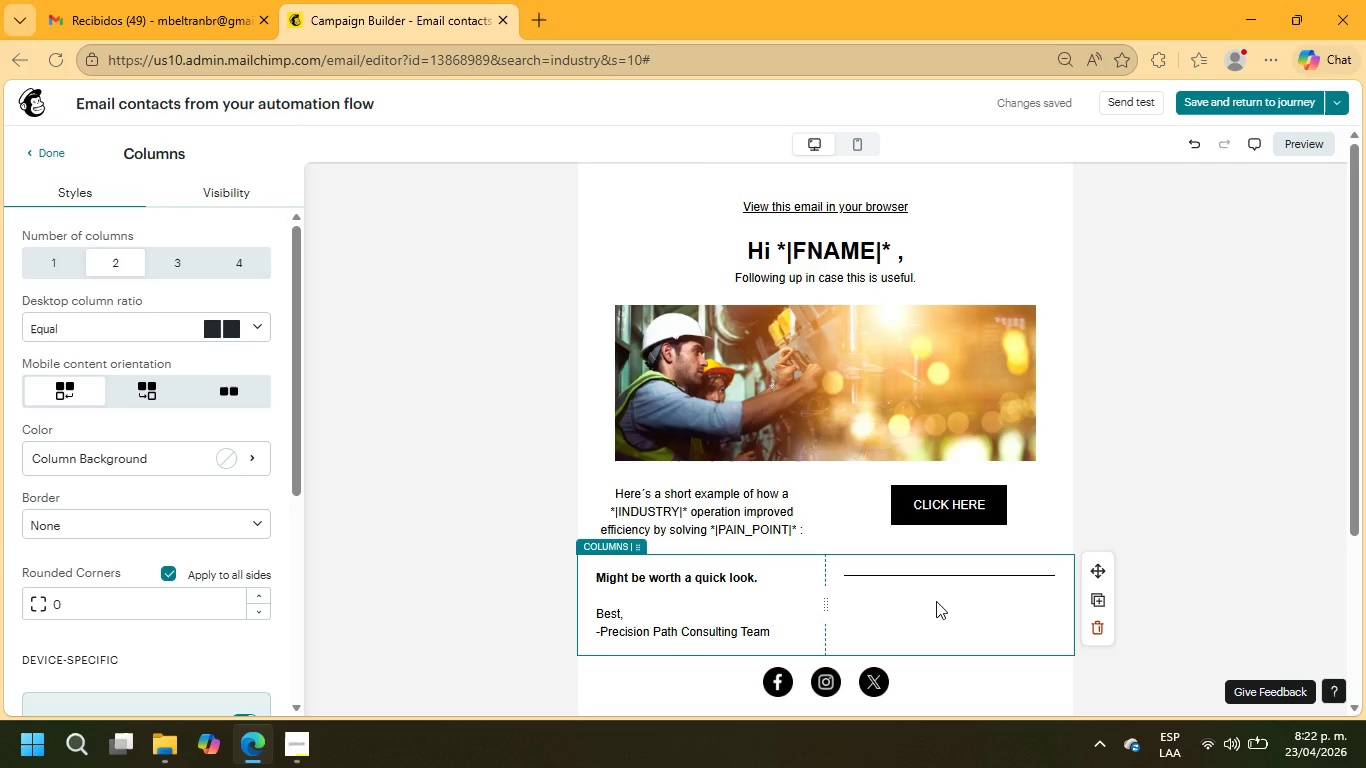 
wait(31.19)
 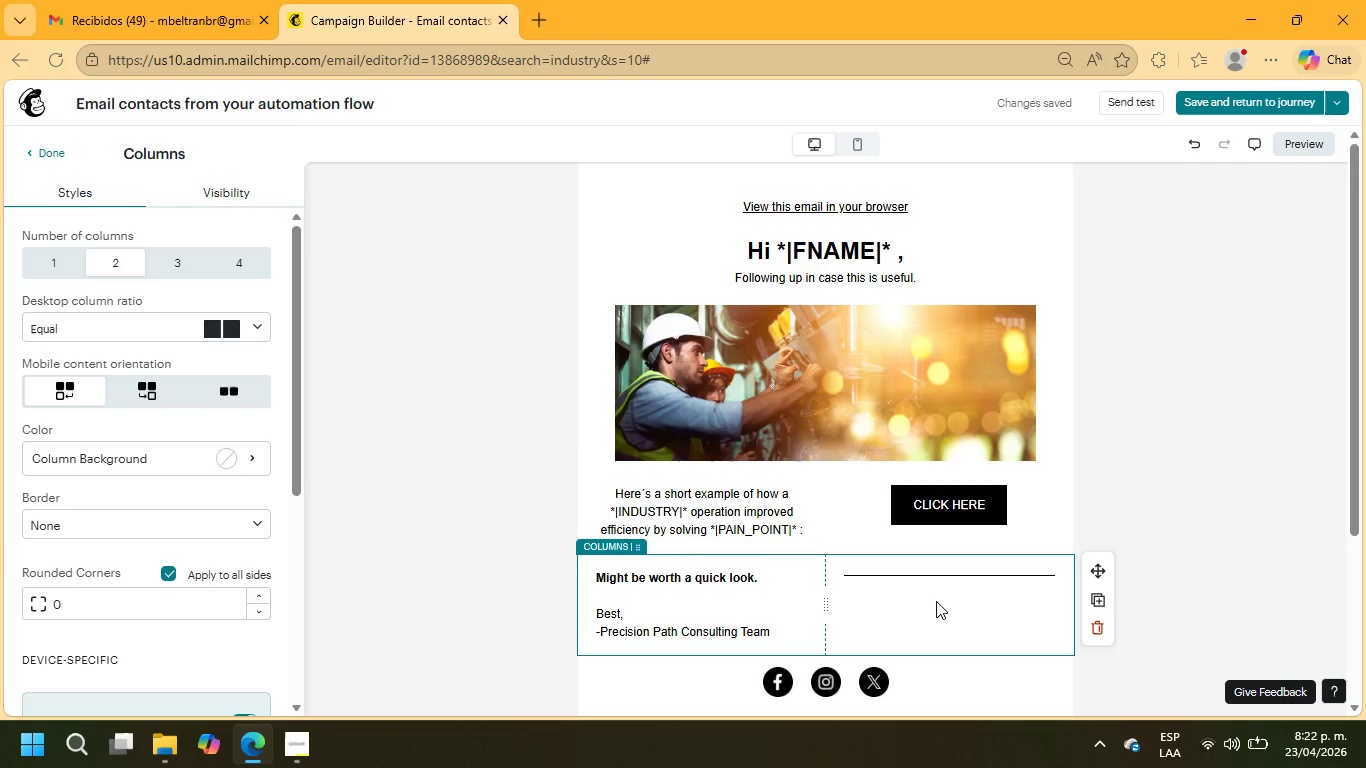 
scroll: coordinate [859, 432], scroll_direction: down, amount: 4.0
 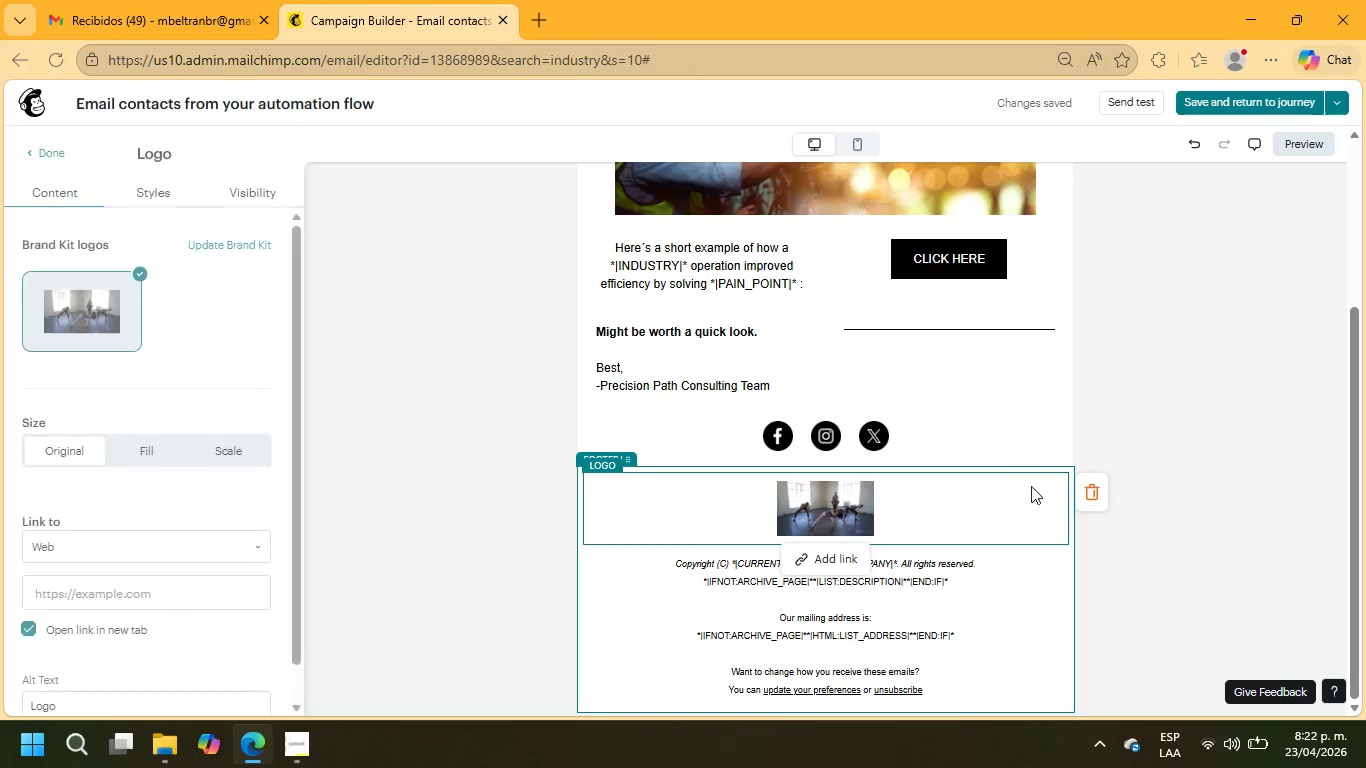 
left_click([1091, 488])
 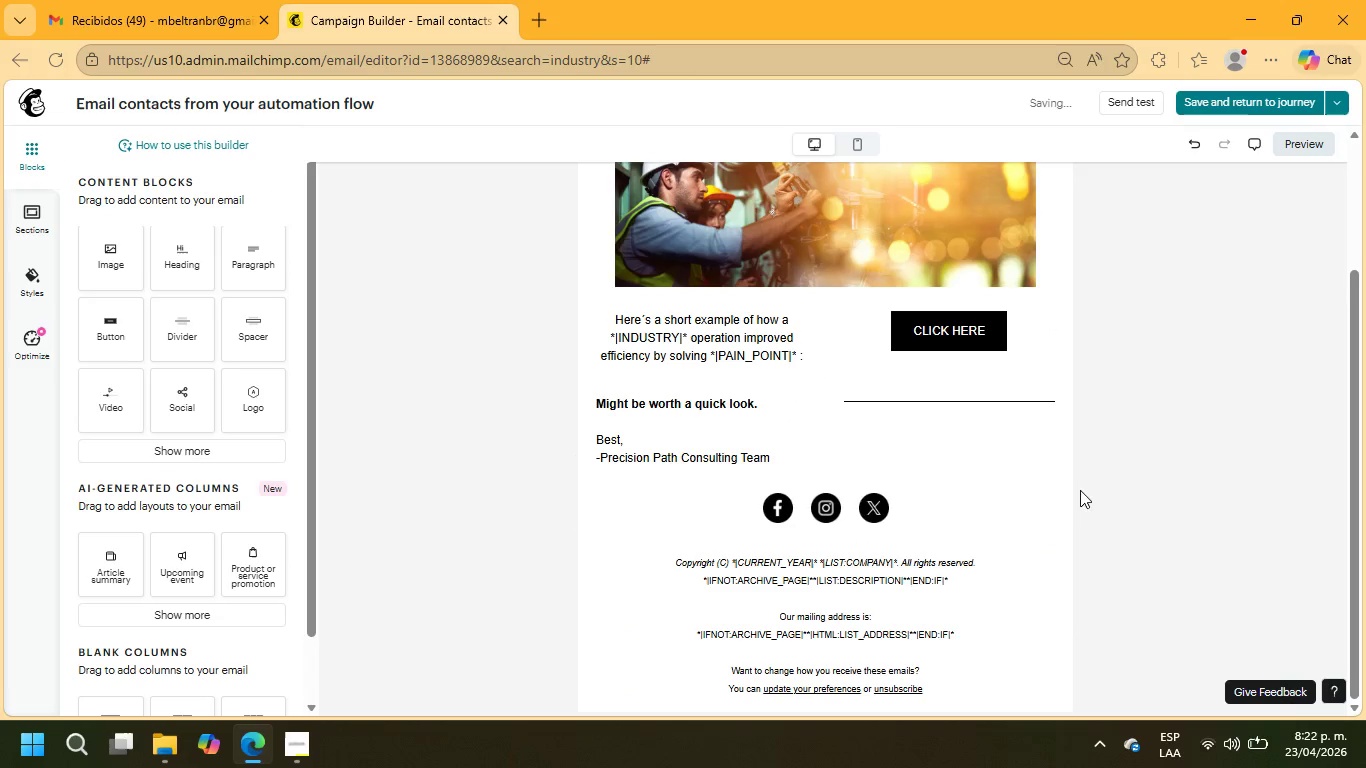 
scroll: coordinate [1018, 499], scroll_direction: down, amount: 2.0
 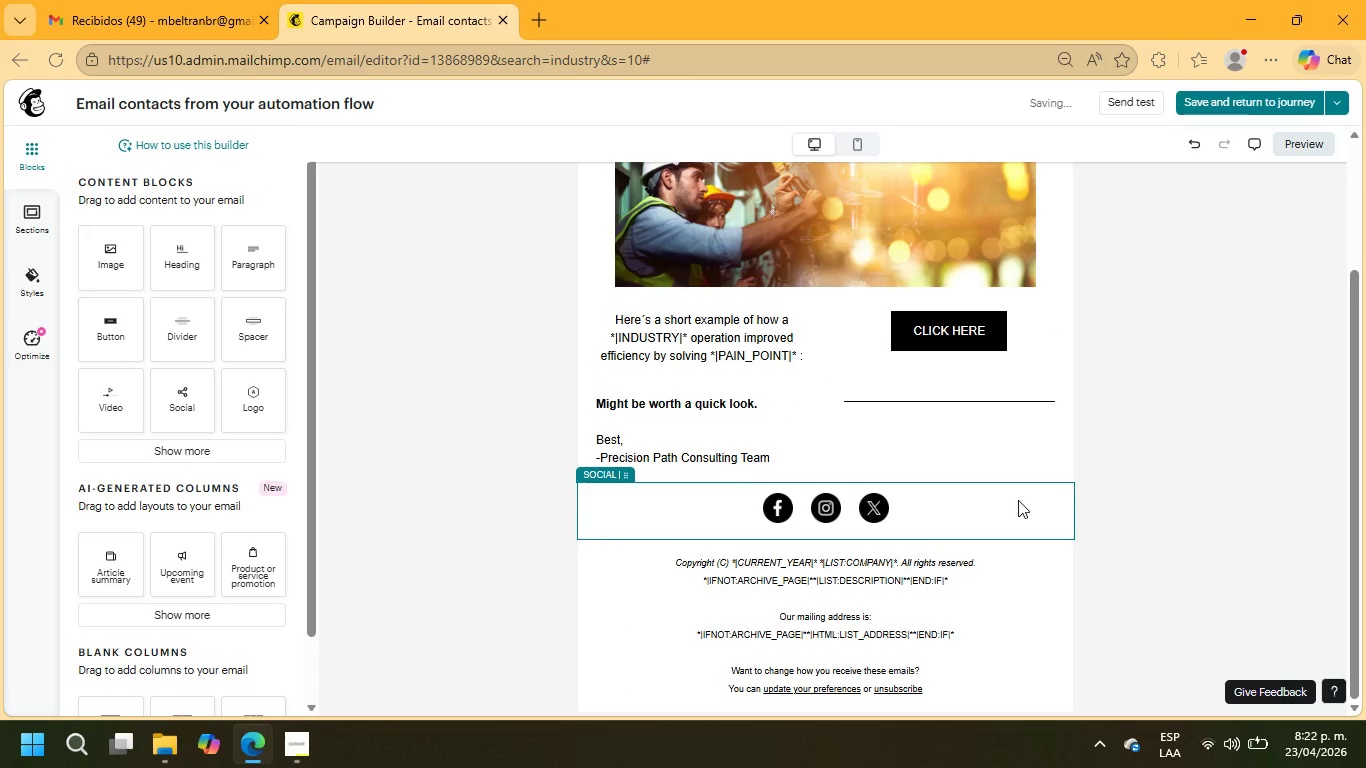 
scroll: coordinate [1024, 495], scroll_direction: up, amount: 10.0
 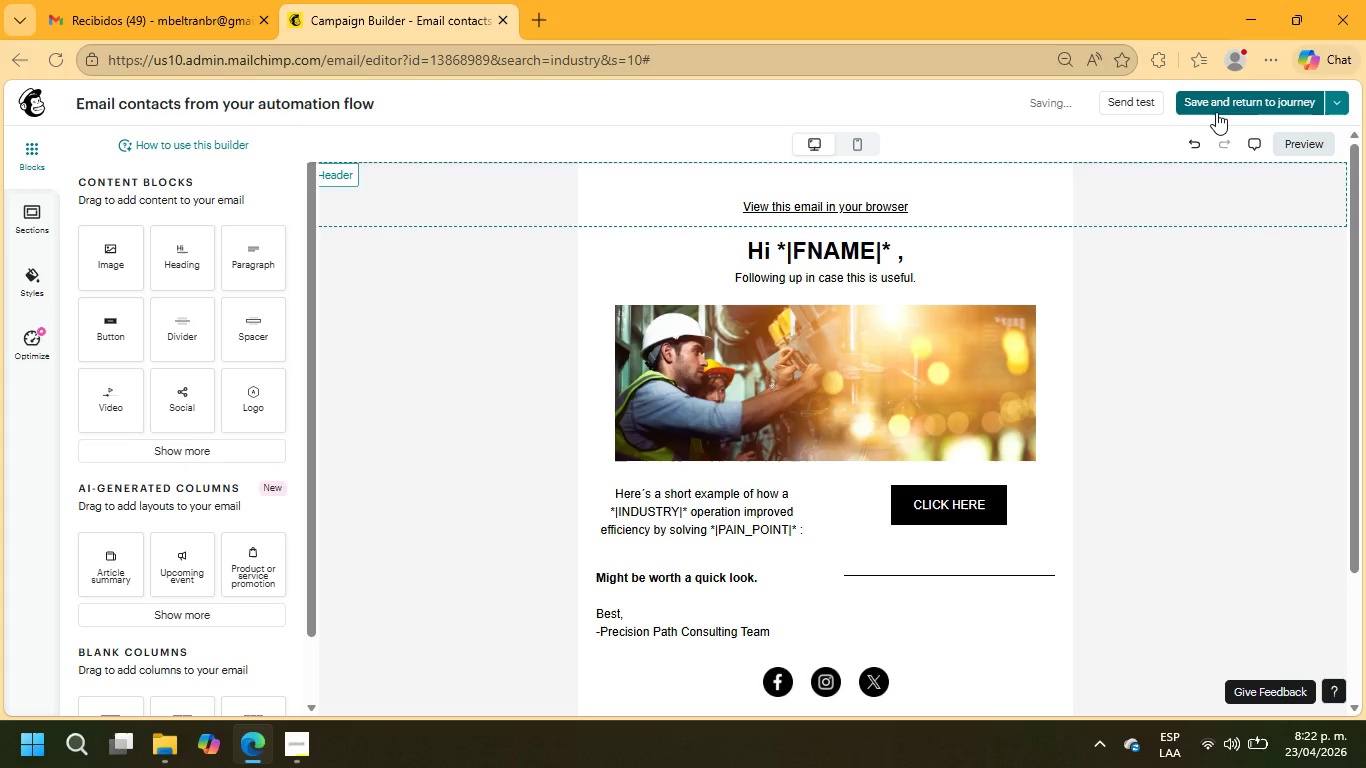 
scroll: coordinate [1002, 433], scroll_direction: down, amount: 17.0
 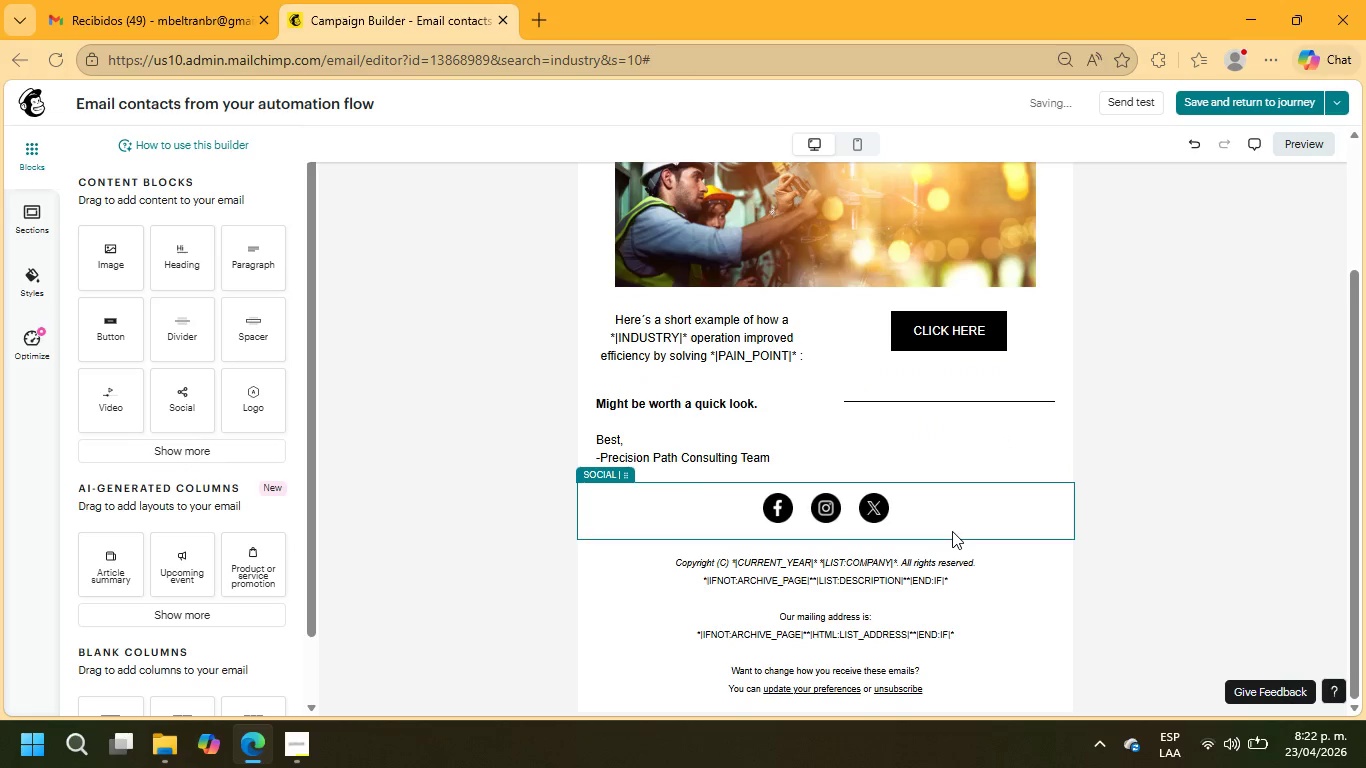 
scroll: coordinate [954, 516], scroll_direction: up, amount: 11.0
 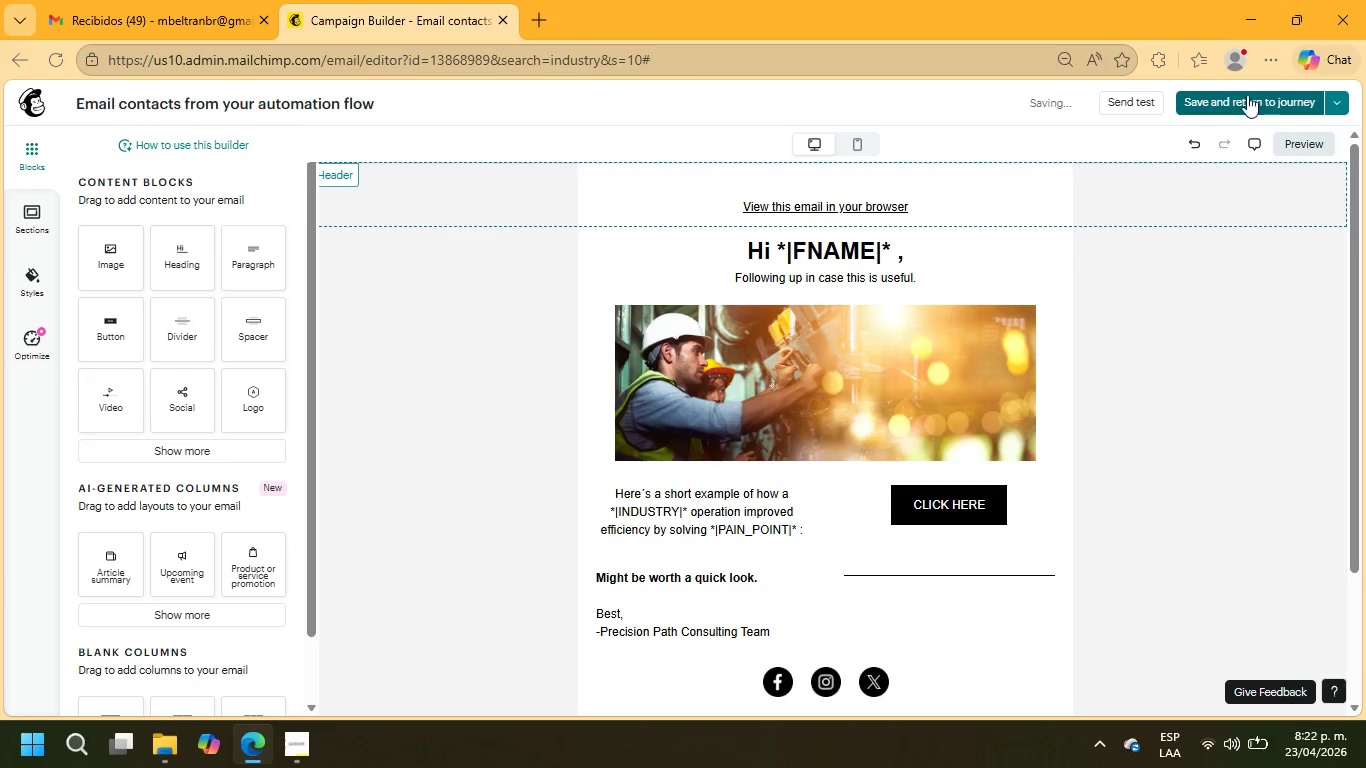 
left_click([1245, 94])
 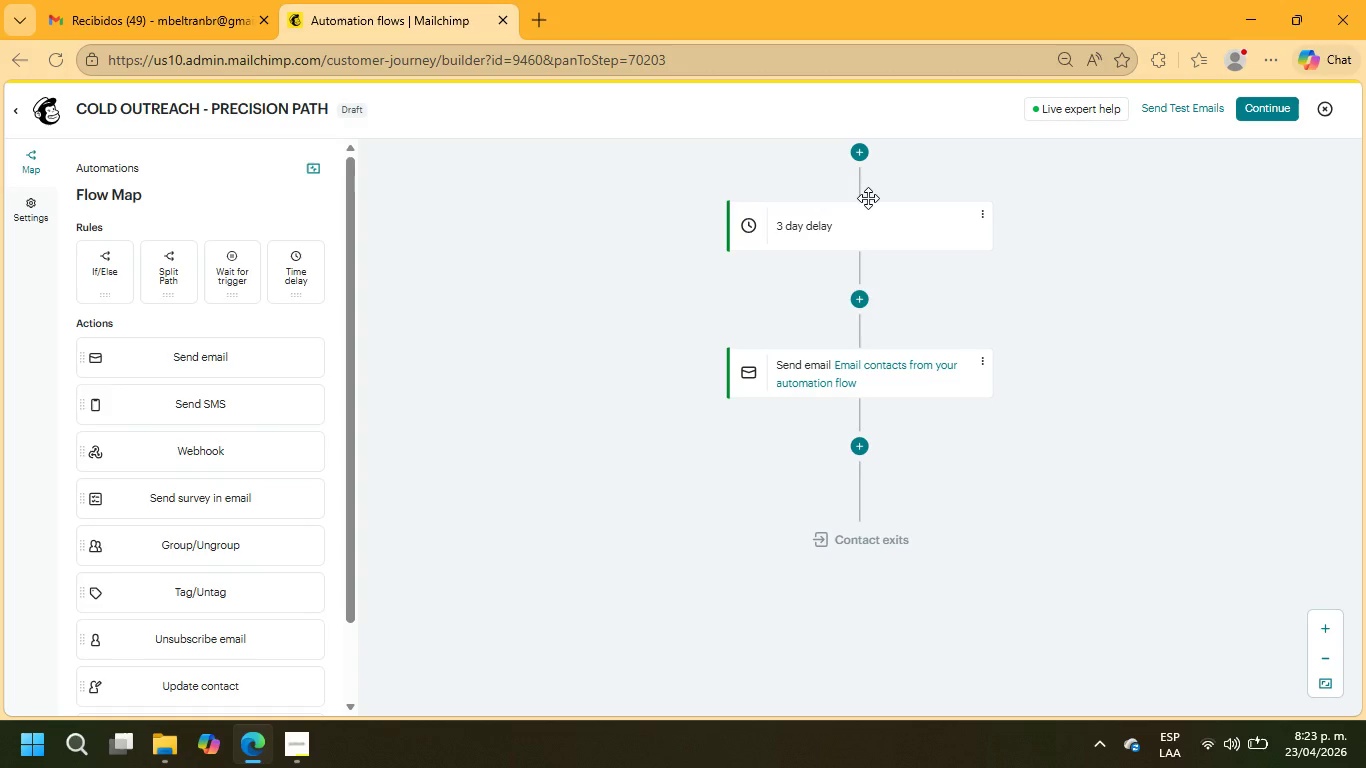 
wait(72.51)
 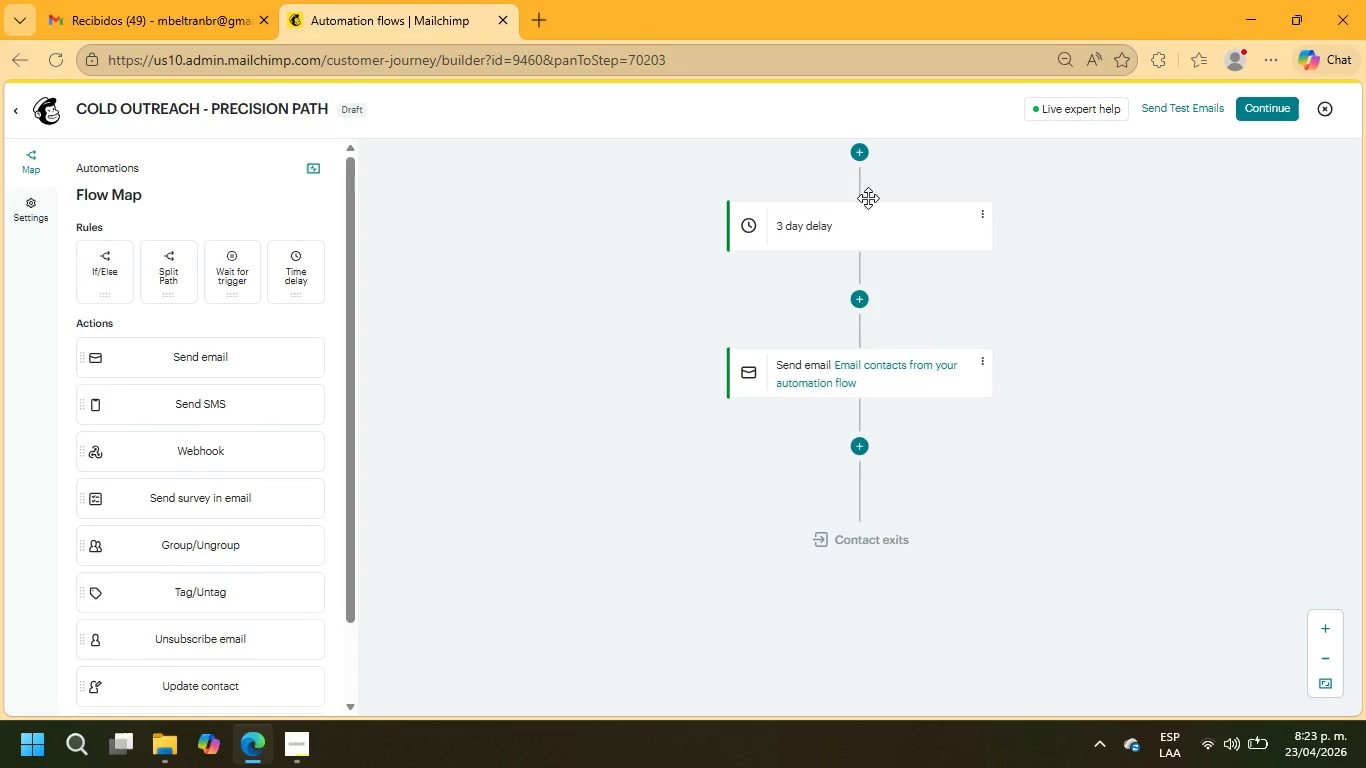 
left_click([862, 443])
 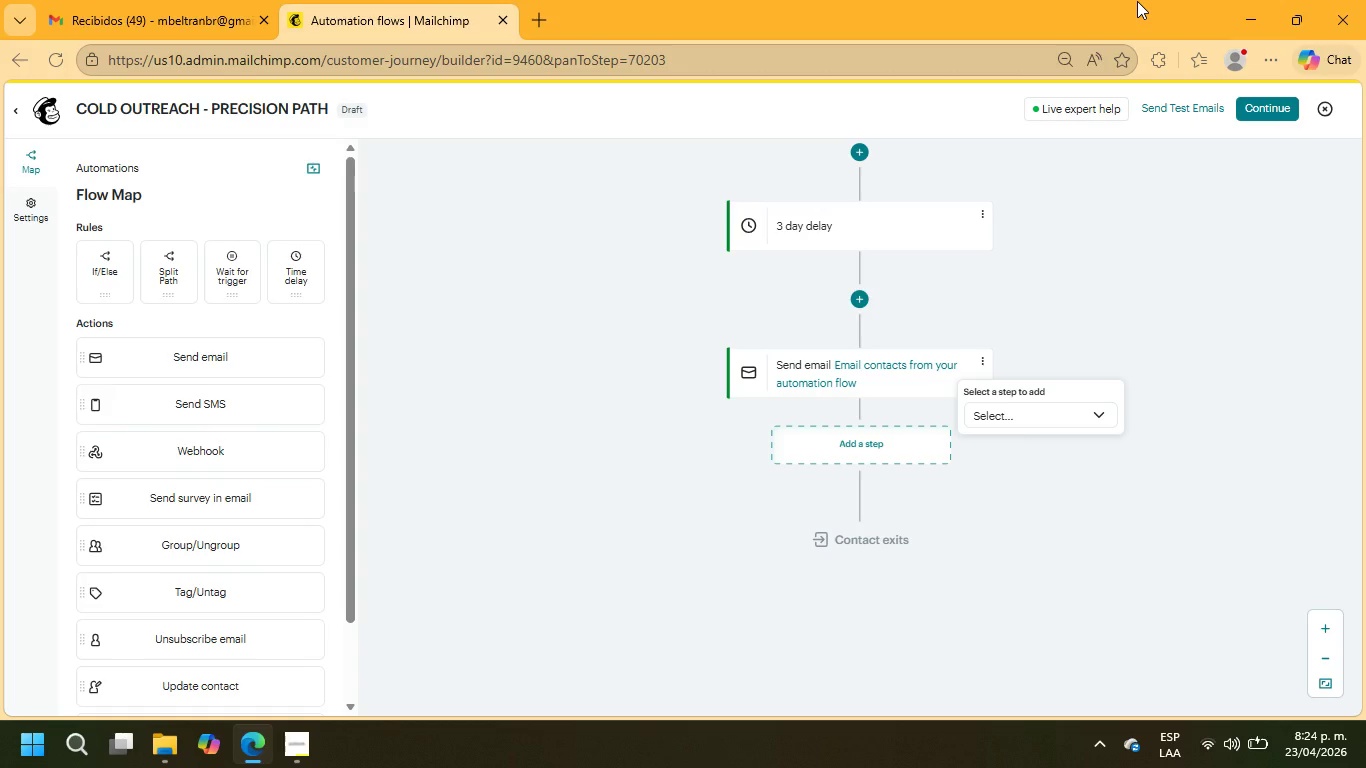 
wait(61.55)
 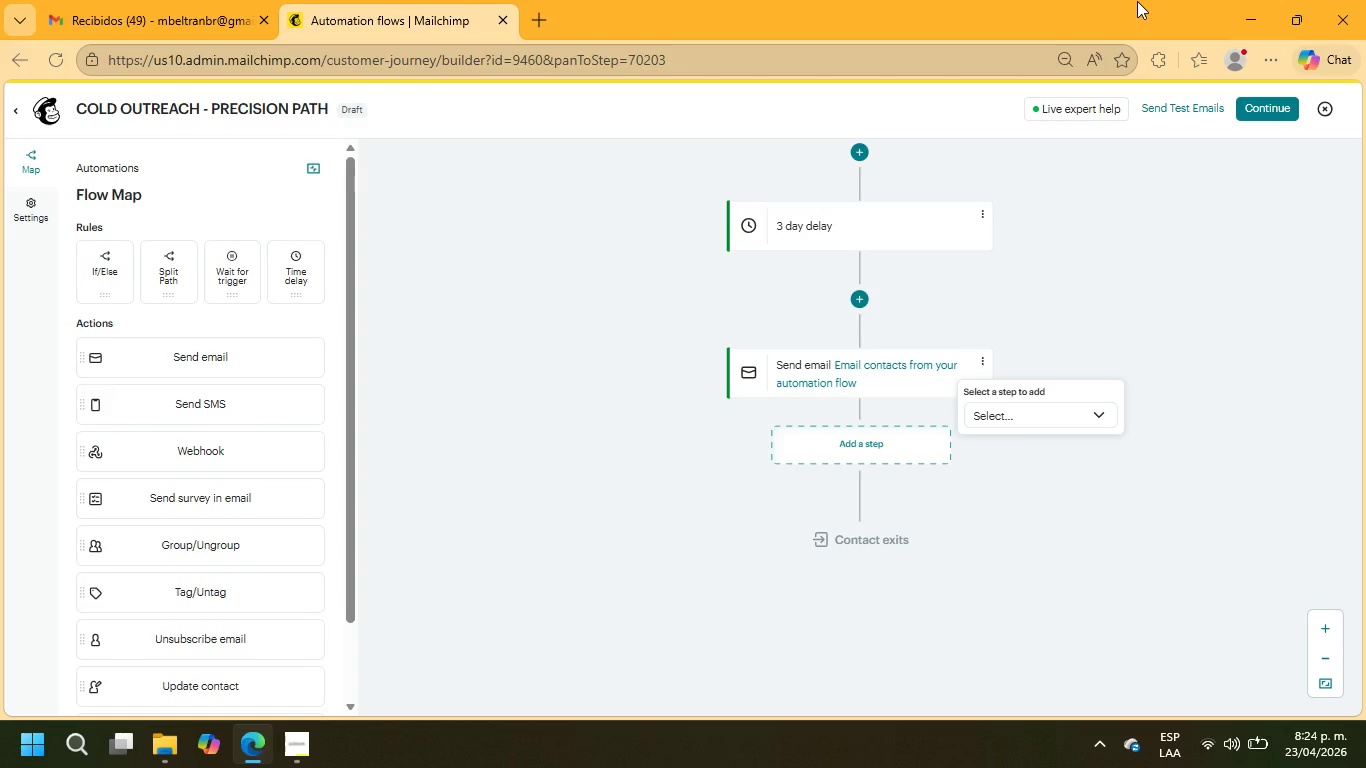 
left_click([1041, 416])
 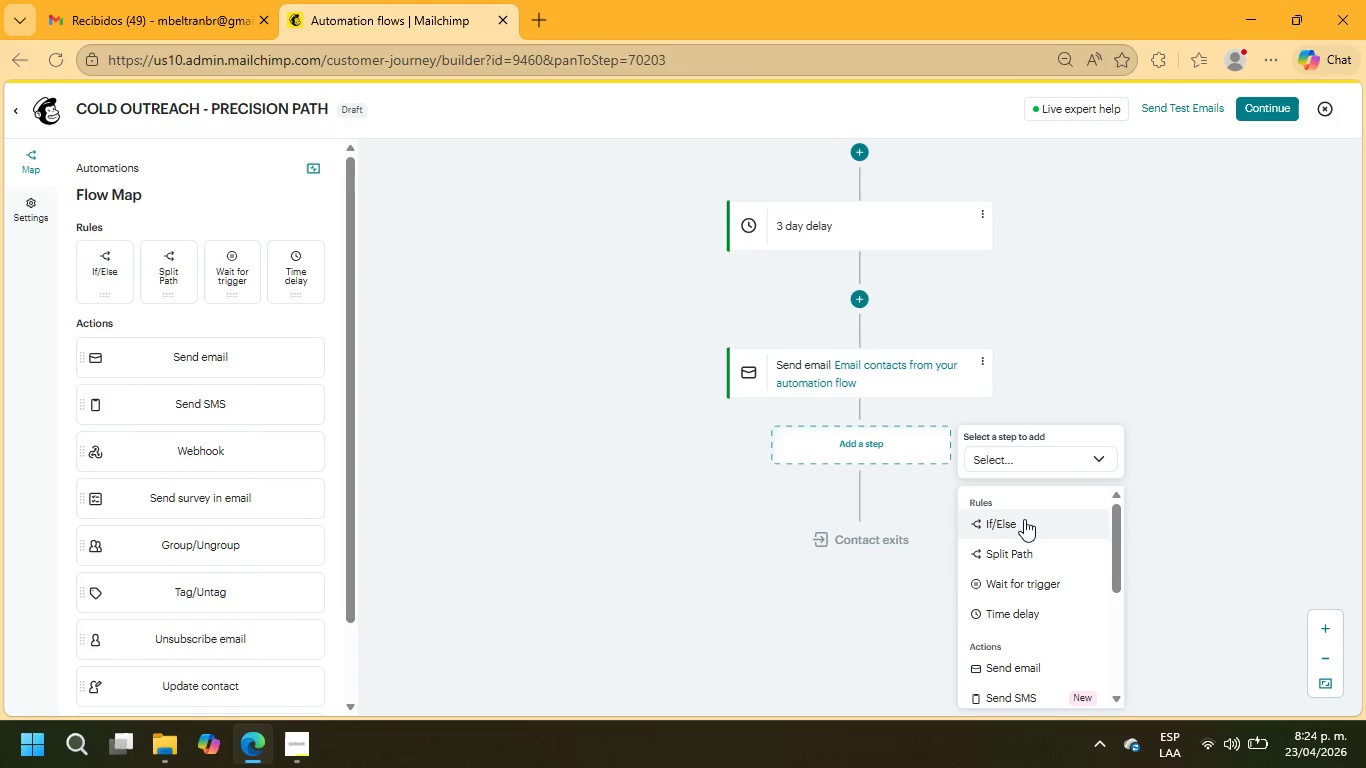 
left_click([1024, 519])
 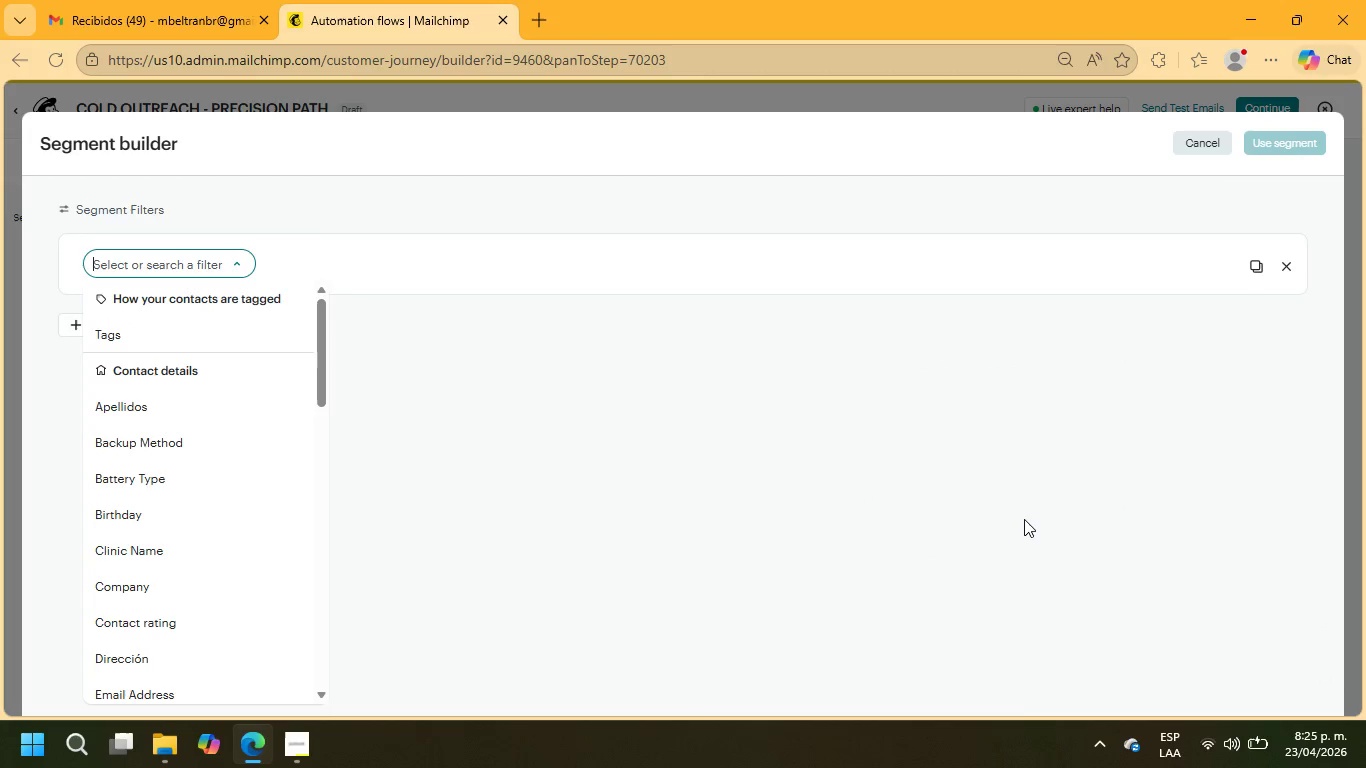 
wait(7.97)
 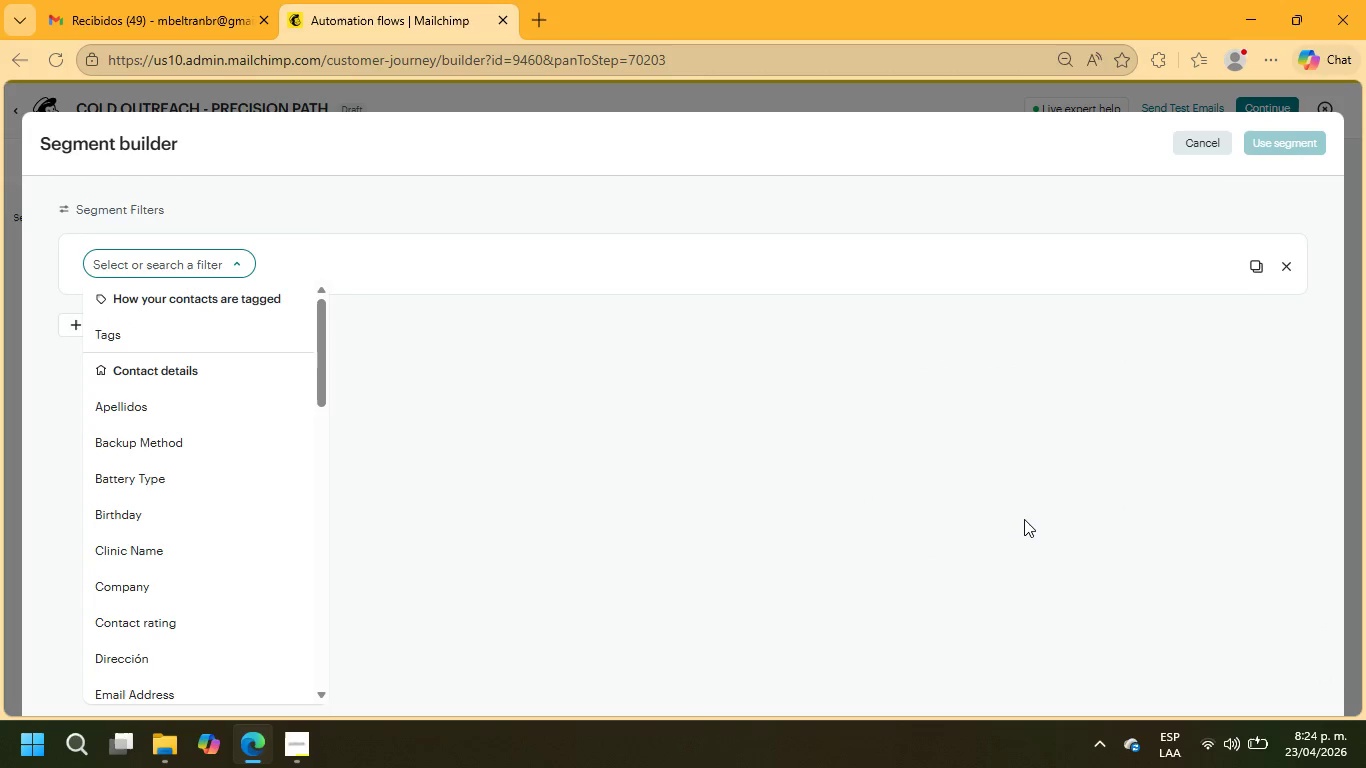 
scroll: coordinate [228, 439], scroll_direction: down, amount: 9.0
 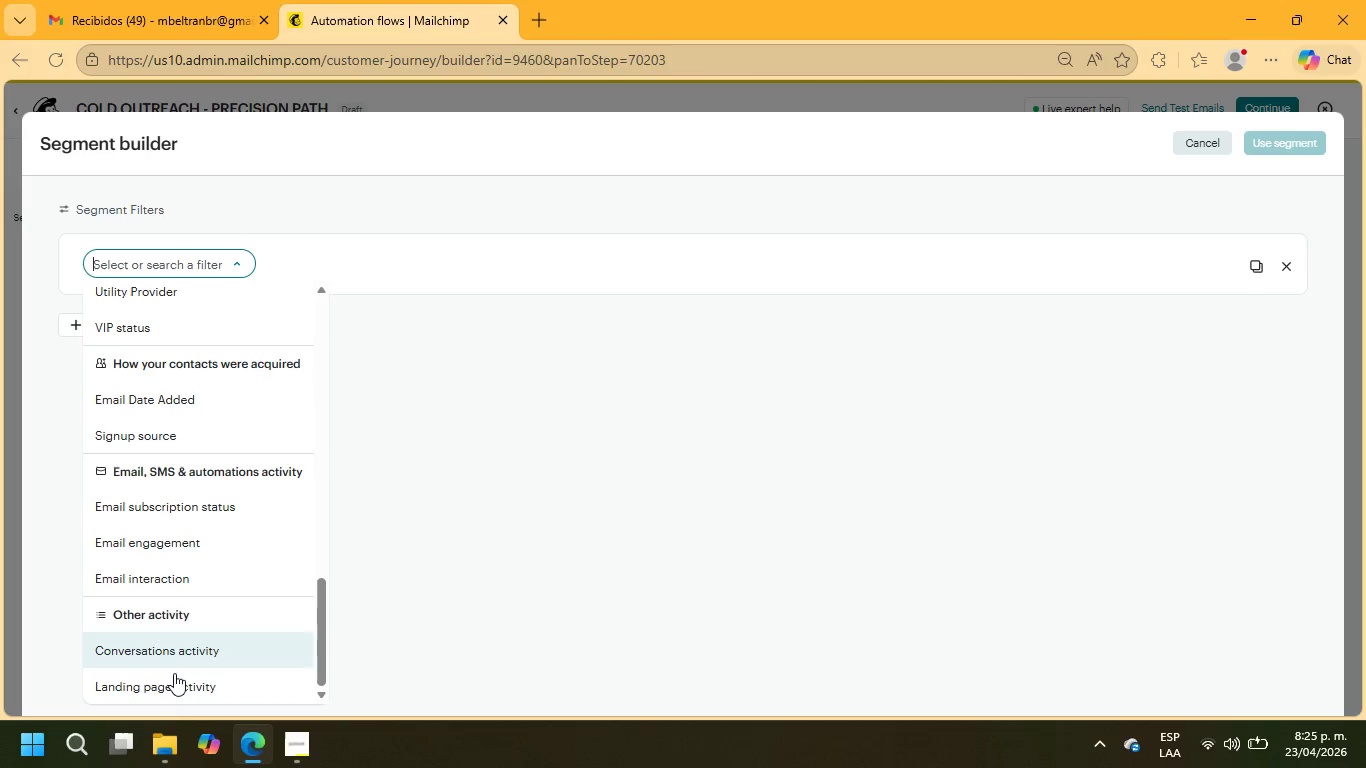 
scroll: coordinate [181, 585], scroll_direction: up, amount: 3.0
 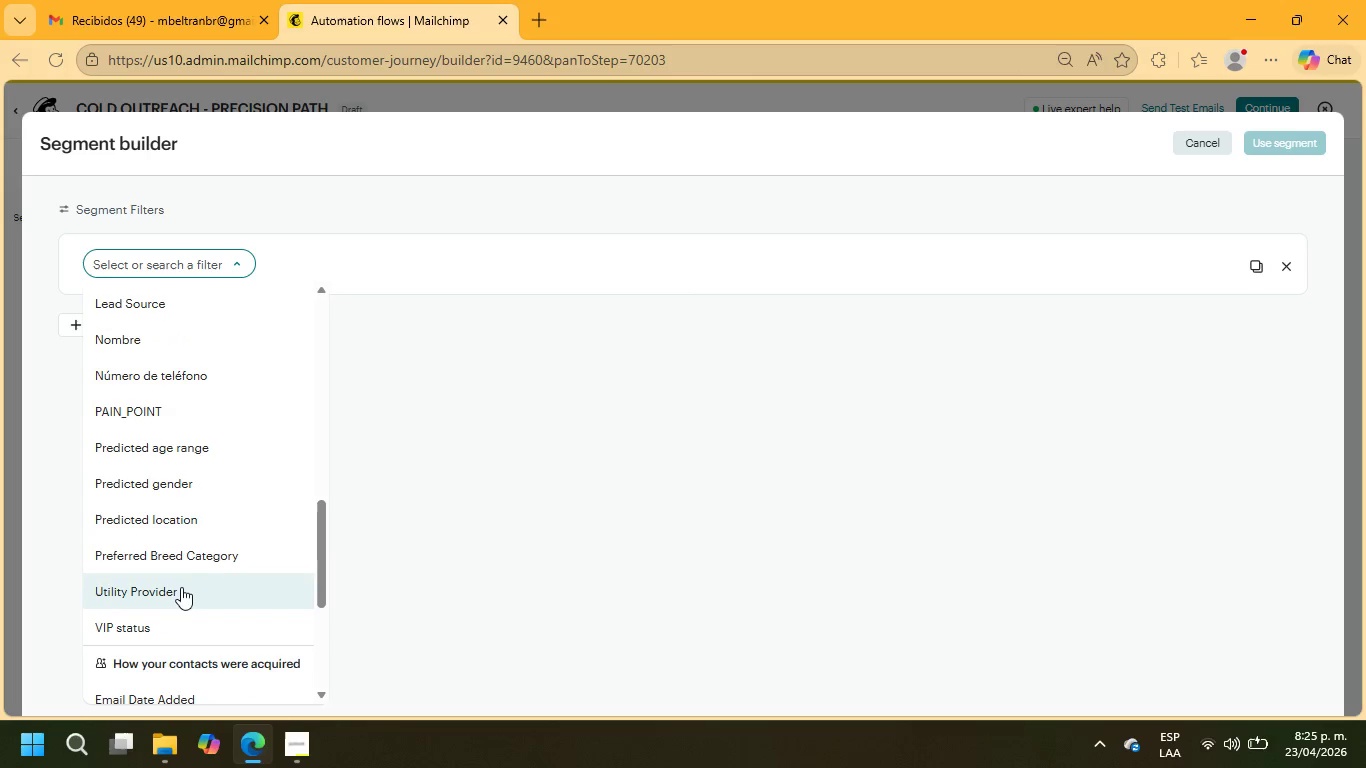 
wait(7.3)
 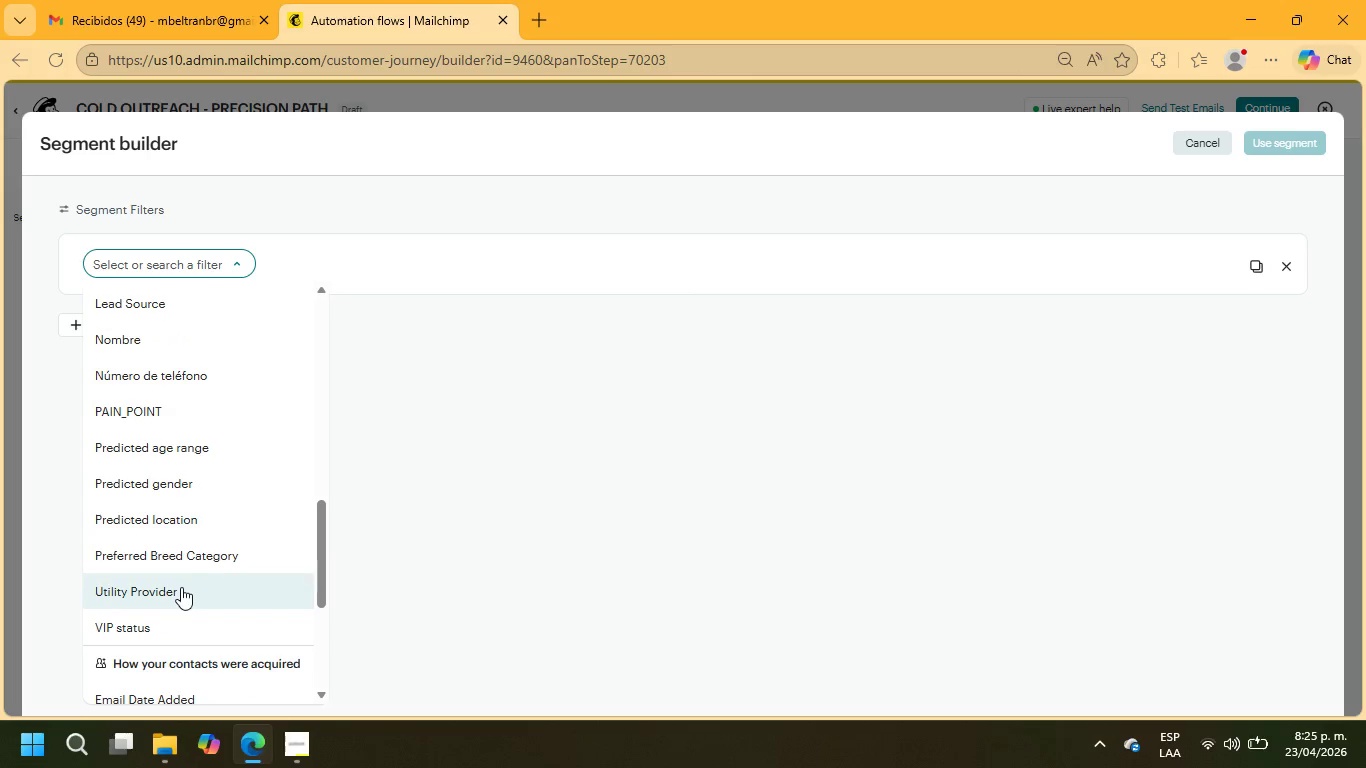 
scroll: coordinate [184, 569], scroll_direction: up, amount: 4.0
 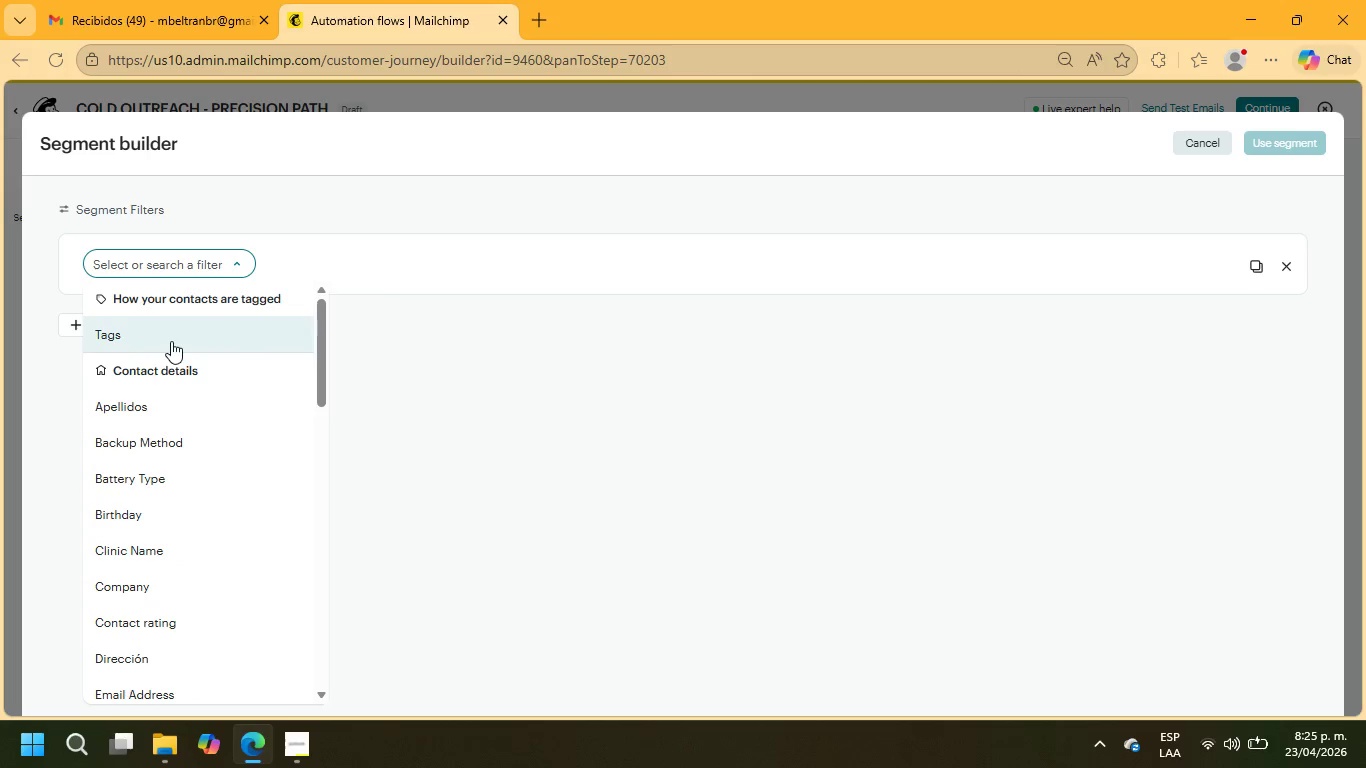 
type(clicked)
 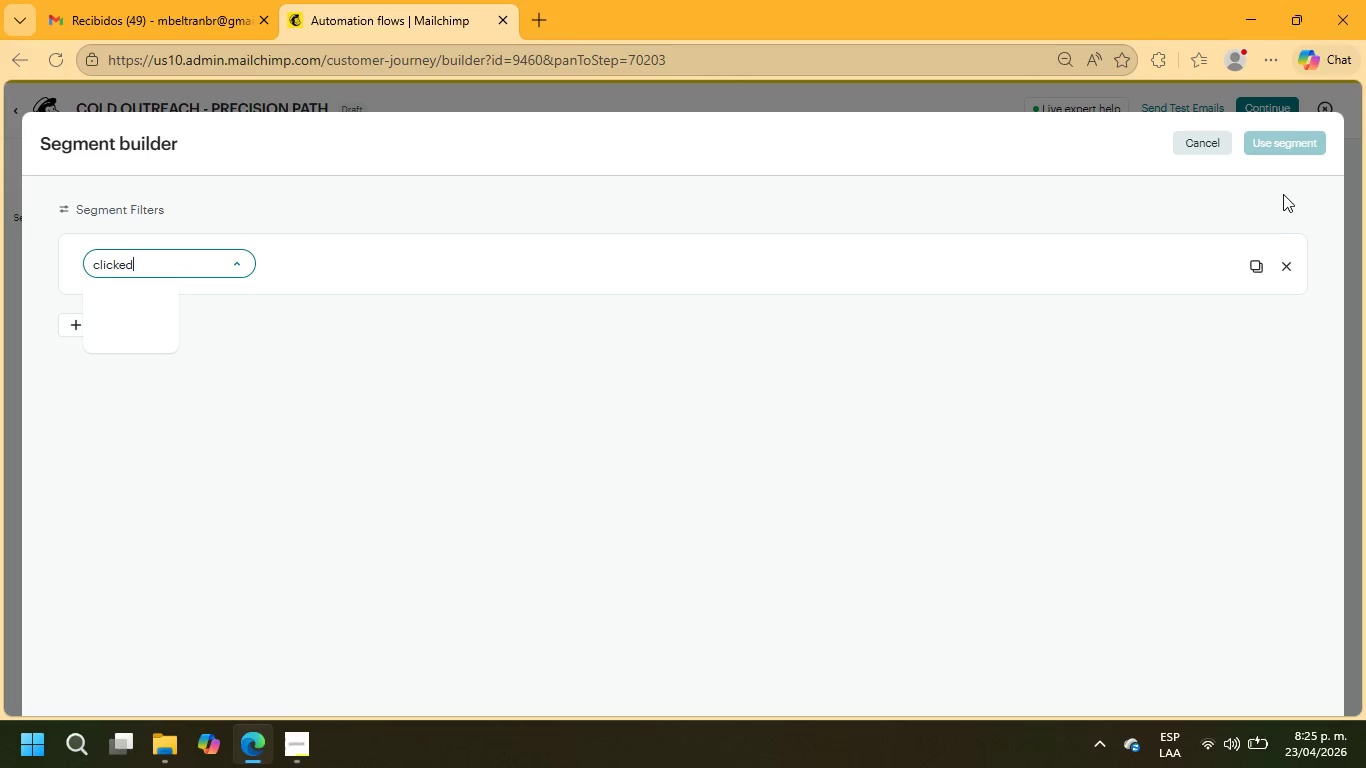 
left_click([1205, 145])
 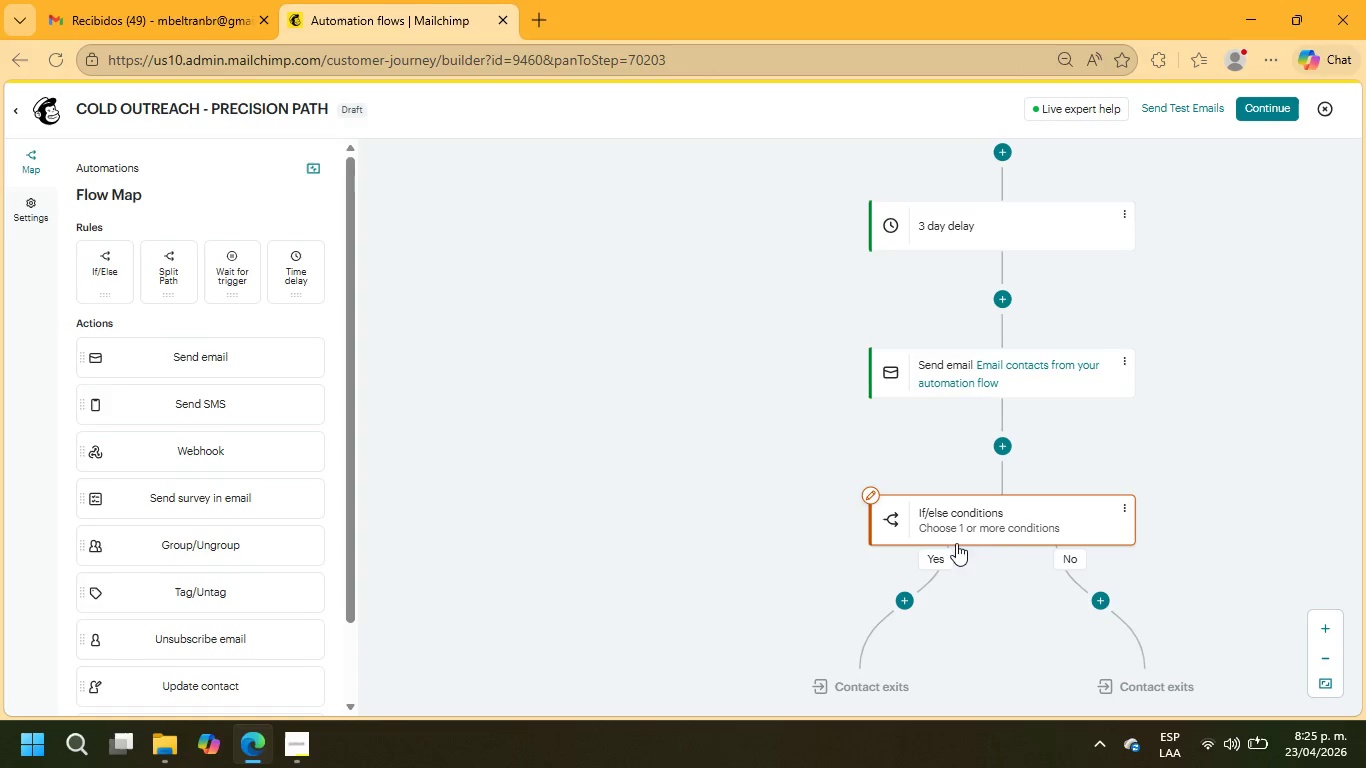 
scroll: coordinate [988, 523], scroll_direction: down, amount: 1.0
 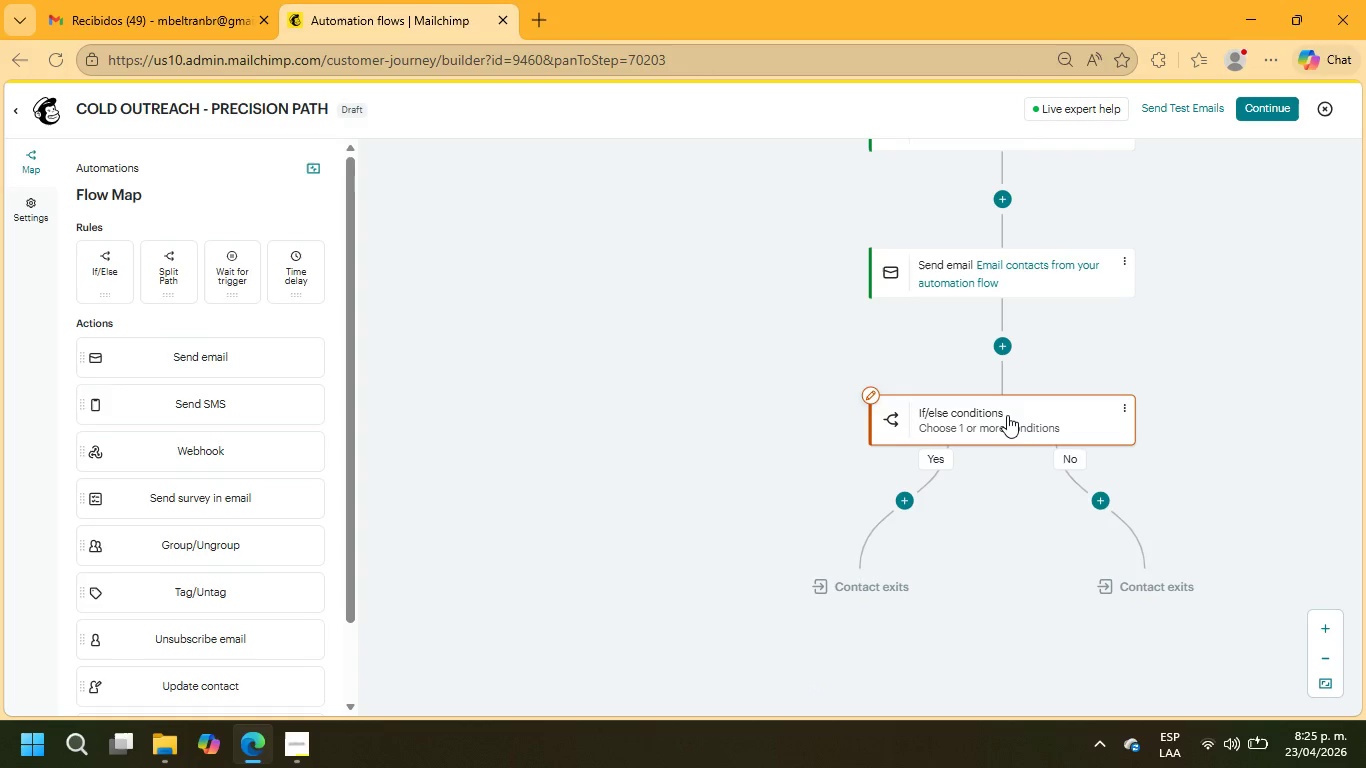 
left_click([1007, 416])
 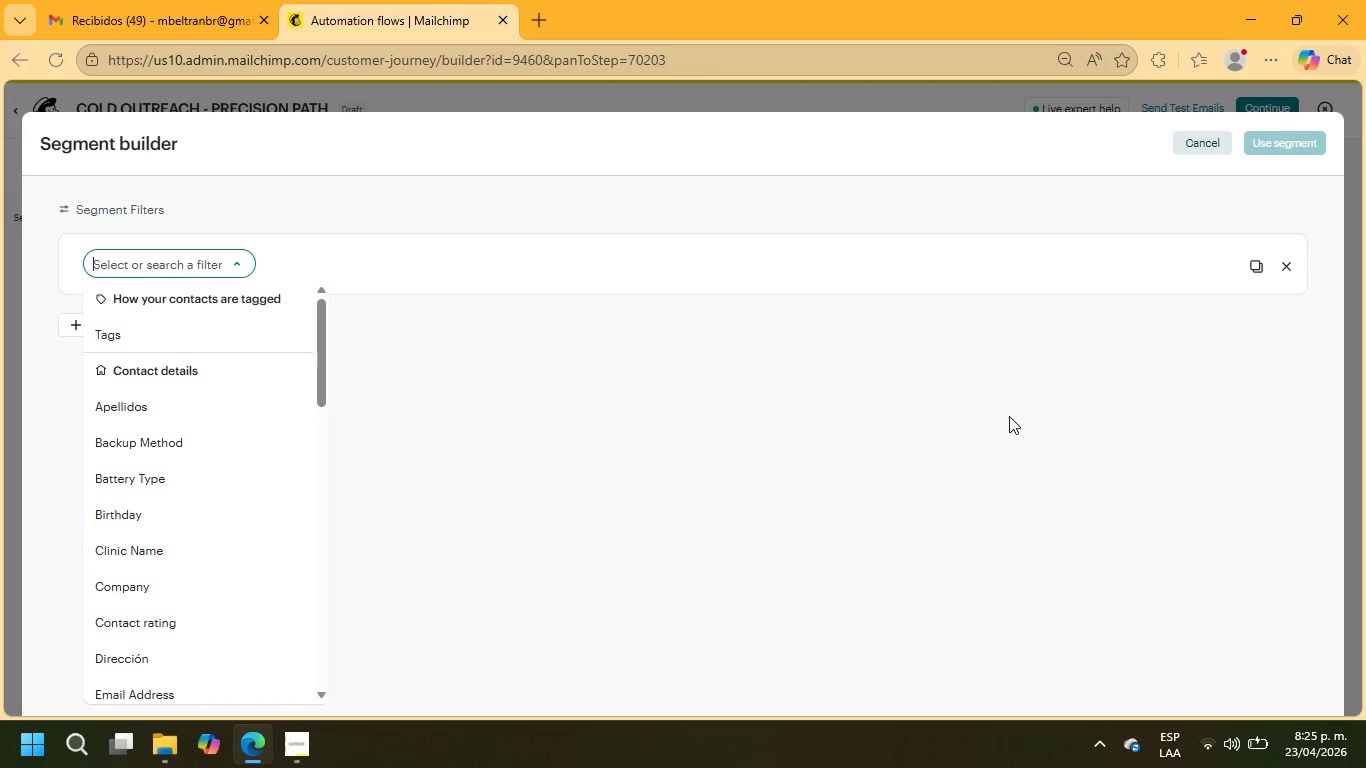 
wait(16.72)
 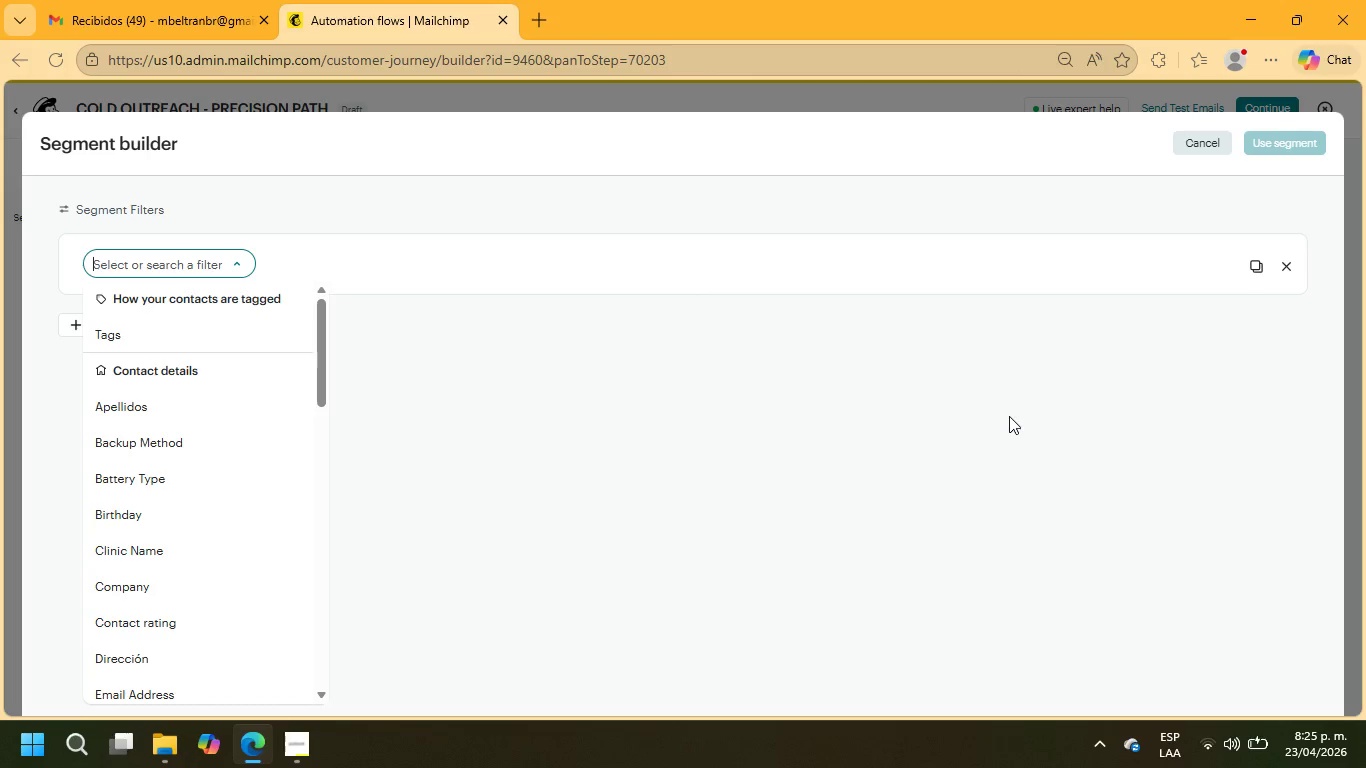 
left_click([1210, 145])
 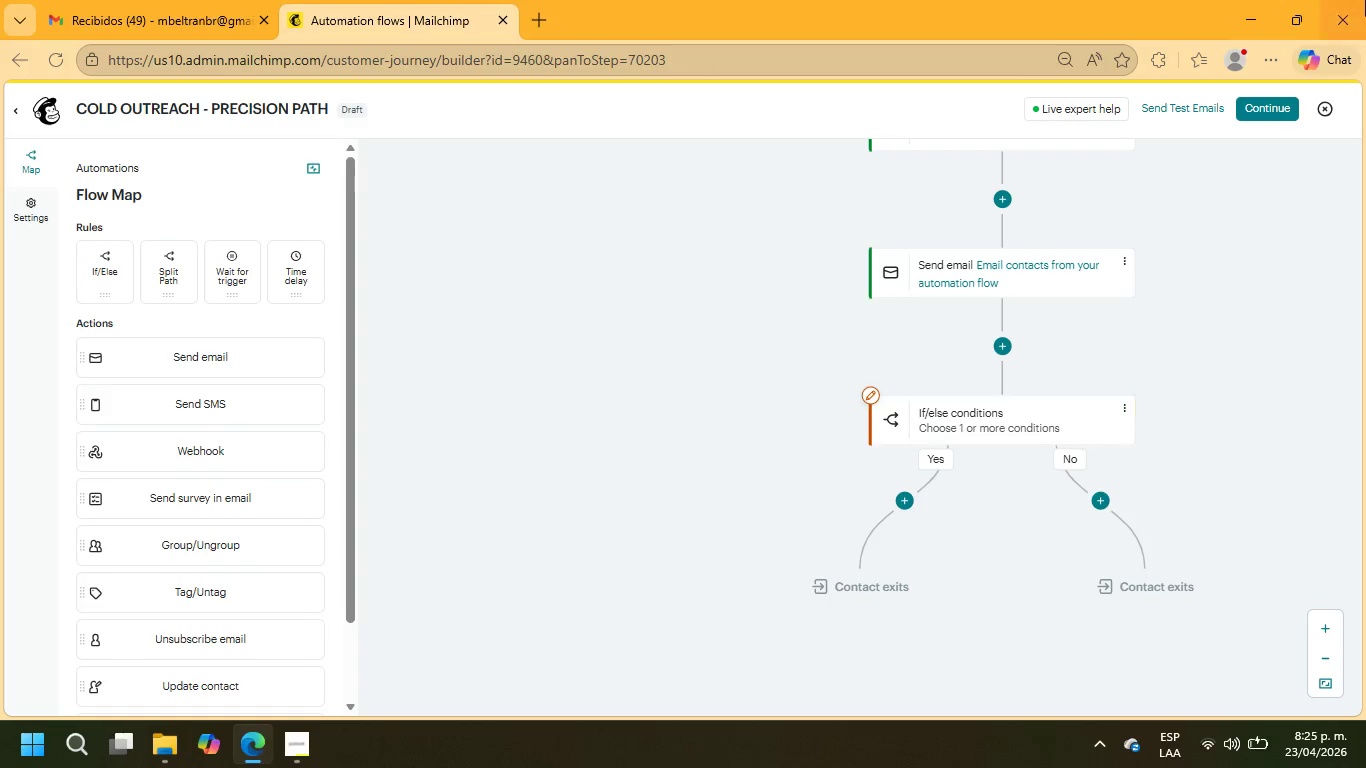 
wait(7.5)
 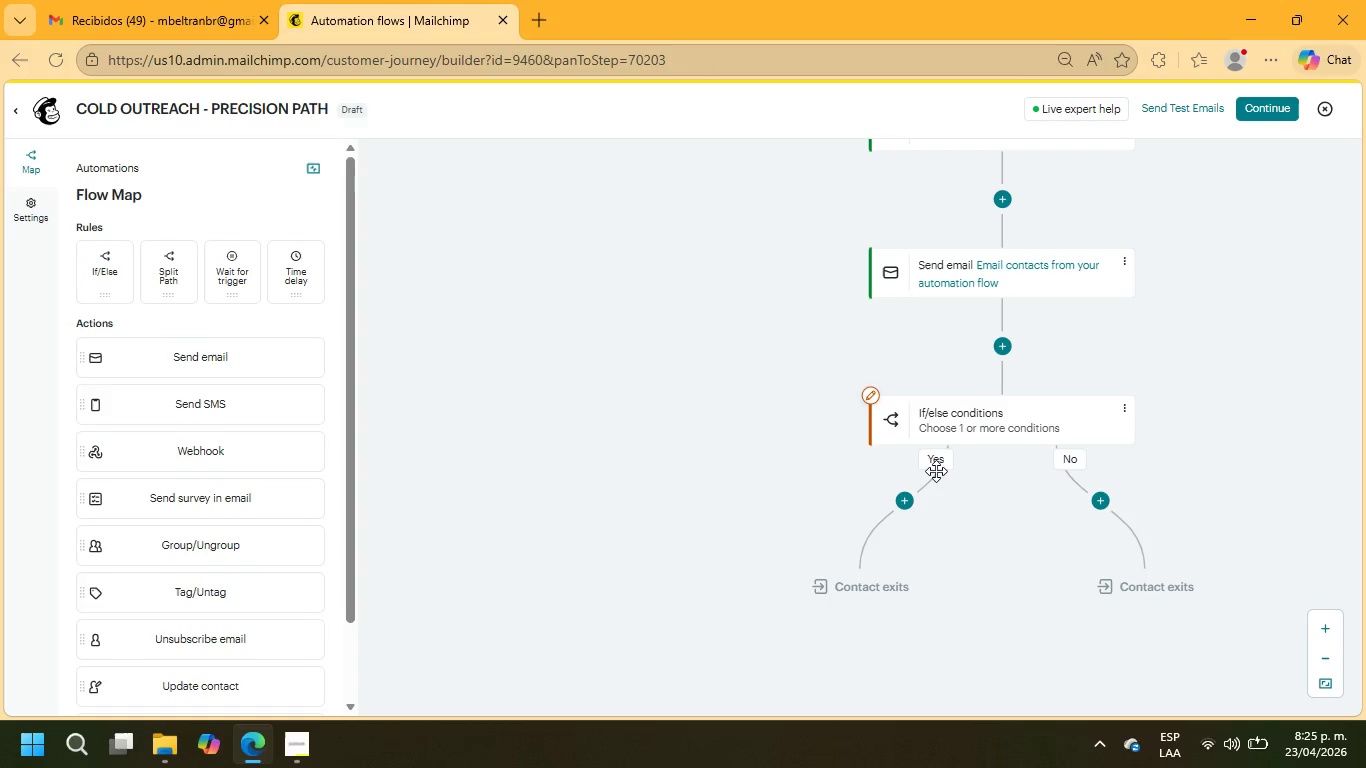 
left_click([910, 507])
 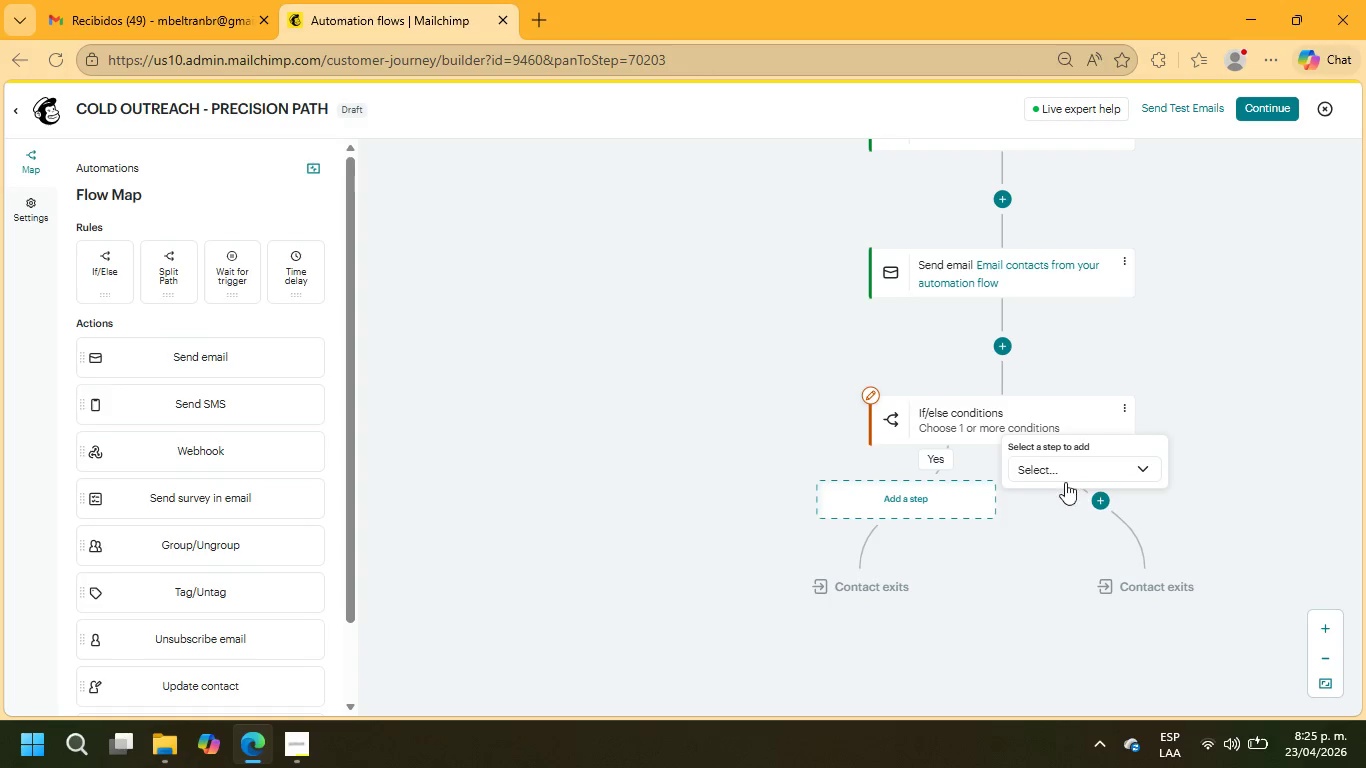 
left_click([1065, 473])
 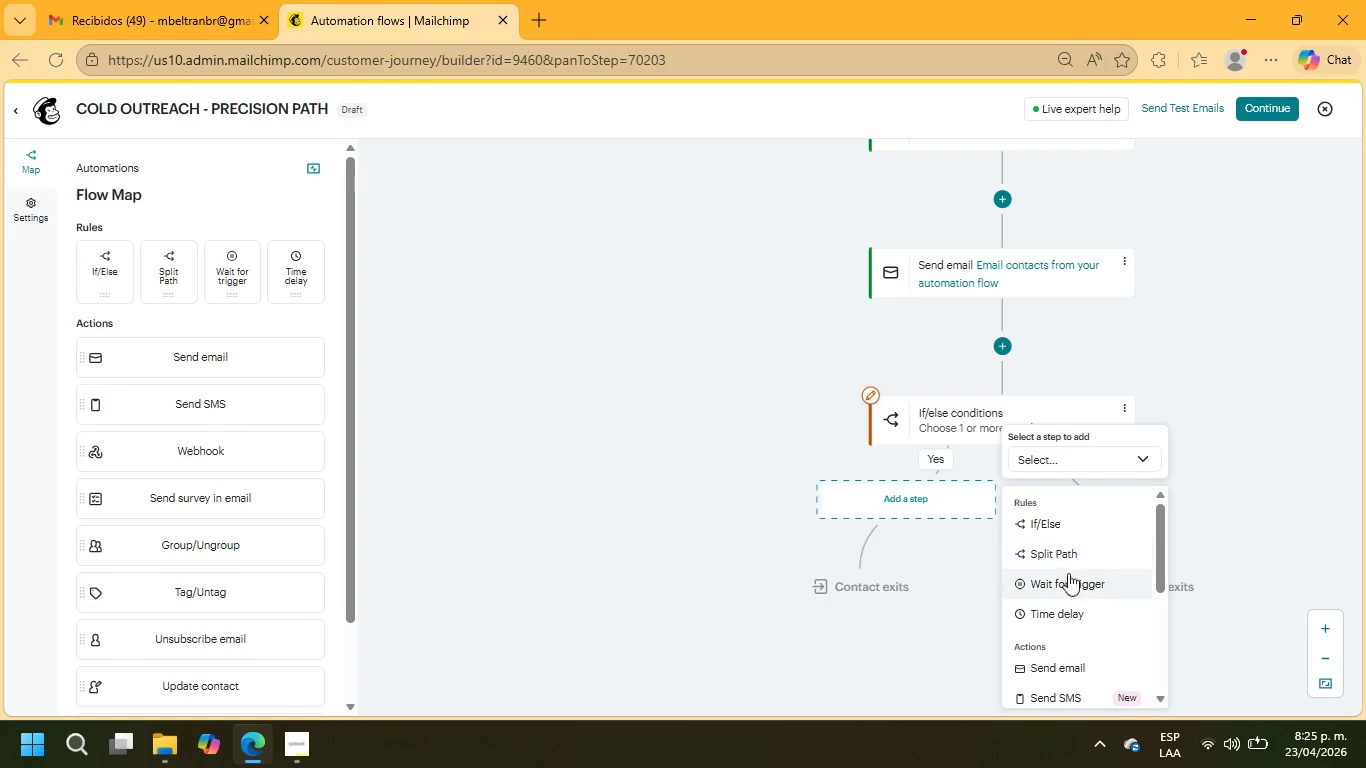 
scroll: coordinate [1064, 646], scroll_direction: down, amount: 2.0
 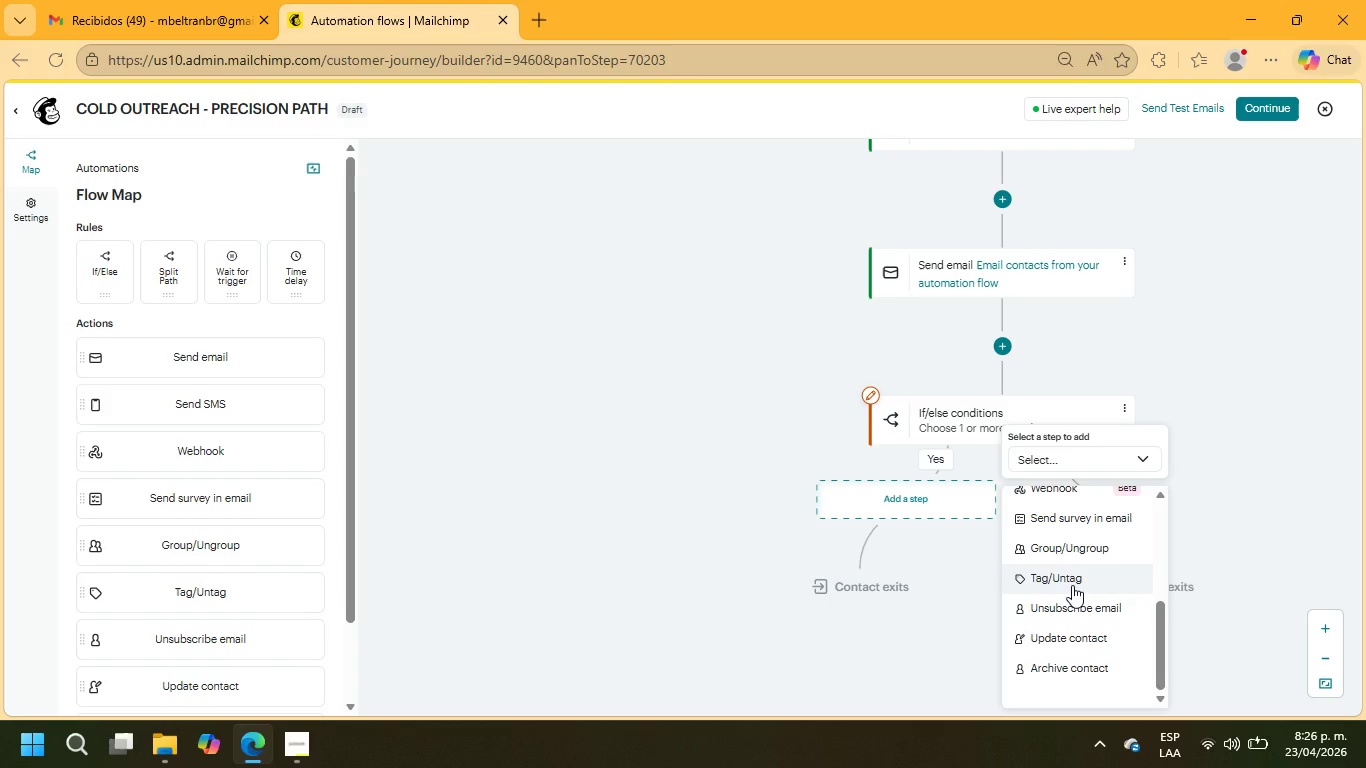 
wait(14.78)
 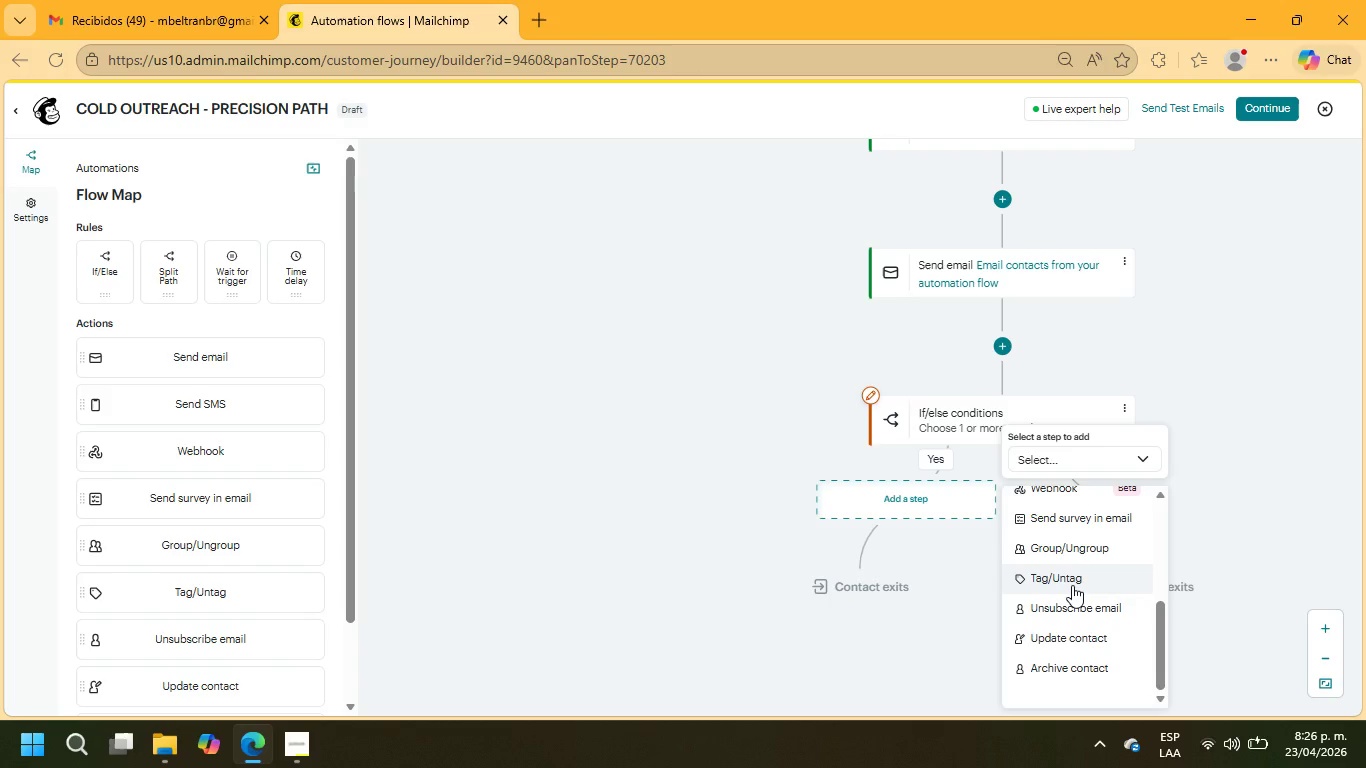 
left_click([1067, 585])
 